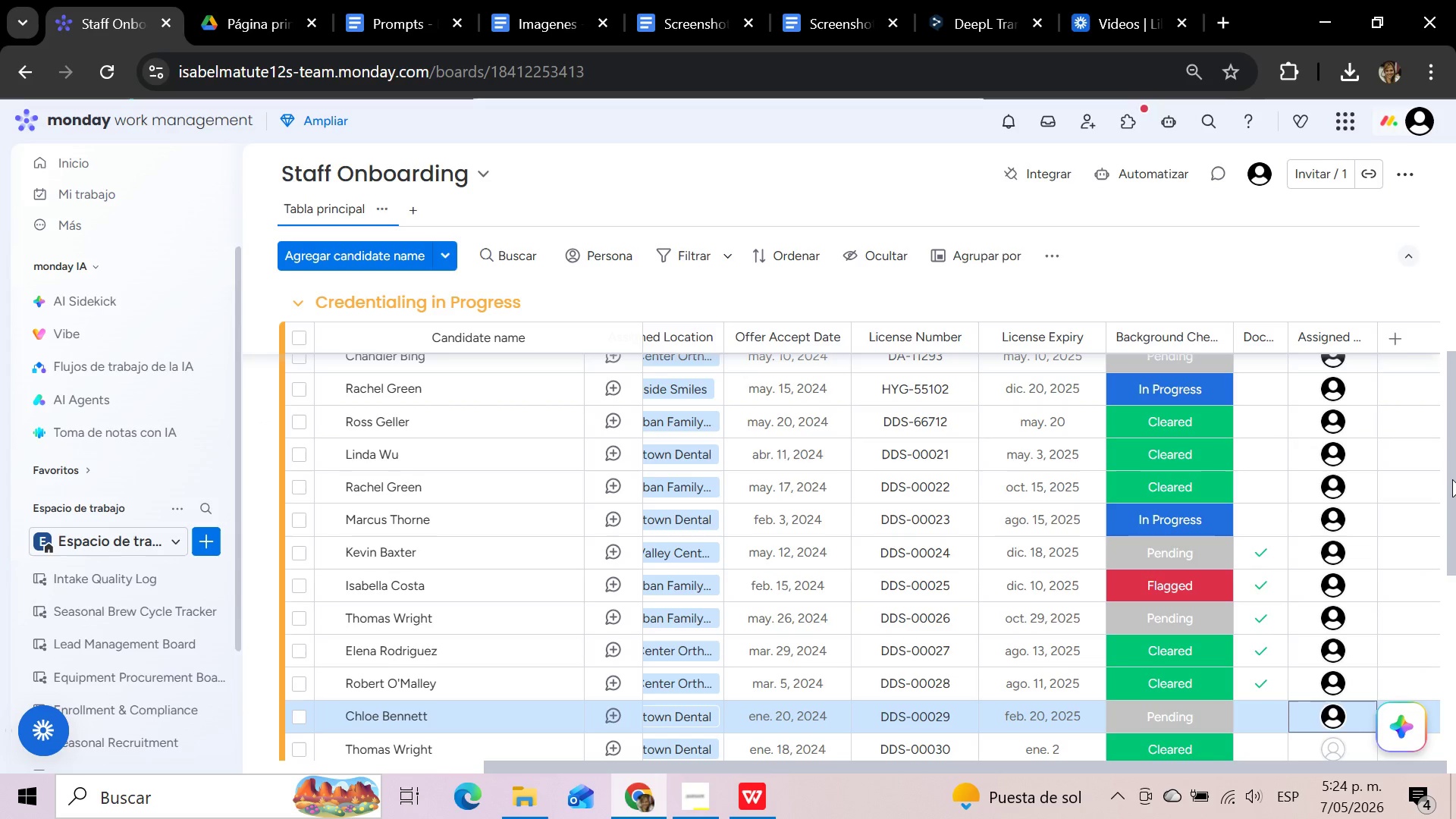 
left_click_drag(start_coordinate=[1452, 479], to_coordinate=[1449, 548])
 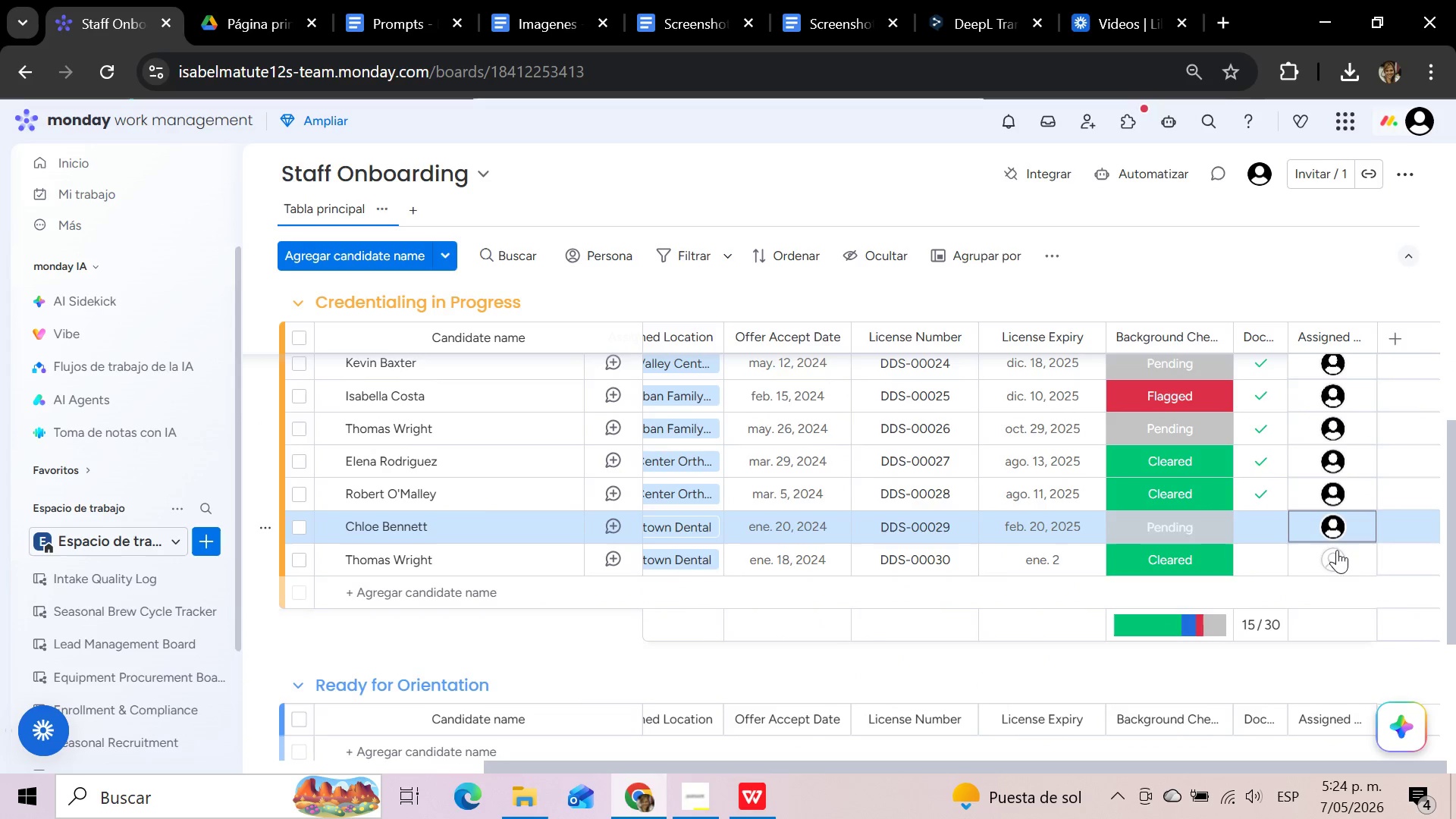 
left_click([1333, 555])
 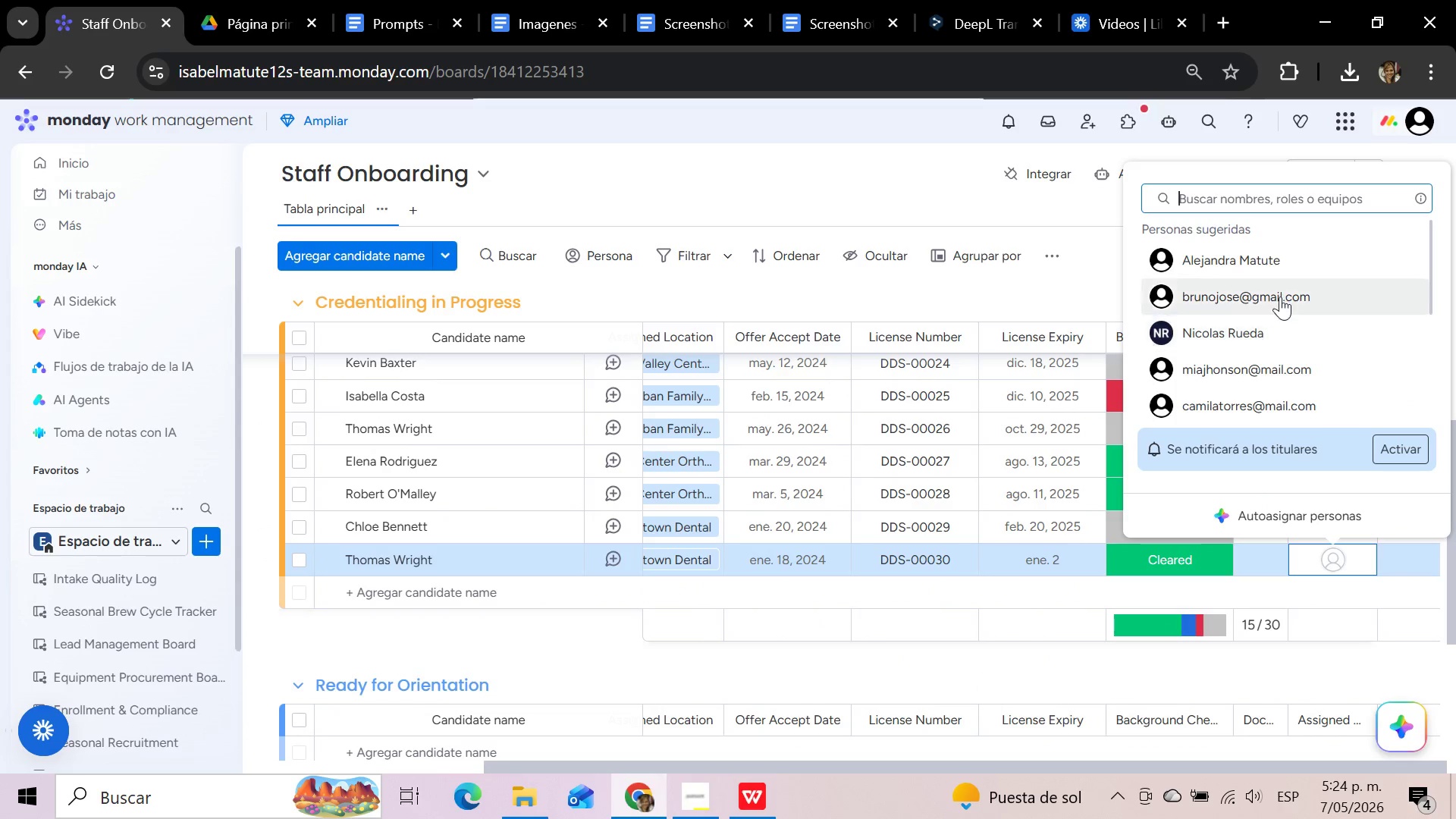 
left_click([1285, 266])
 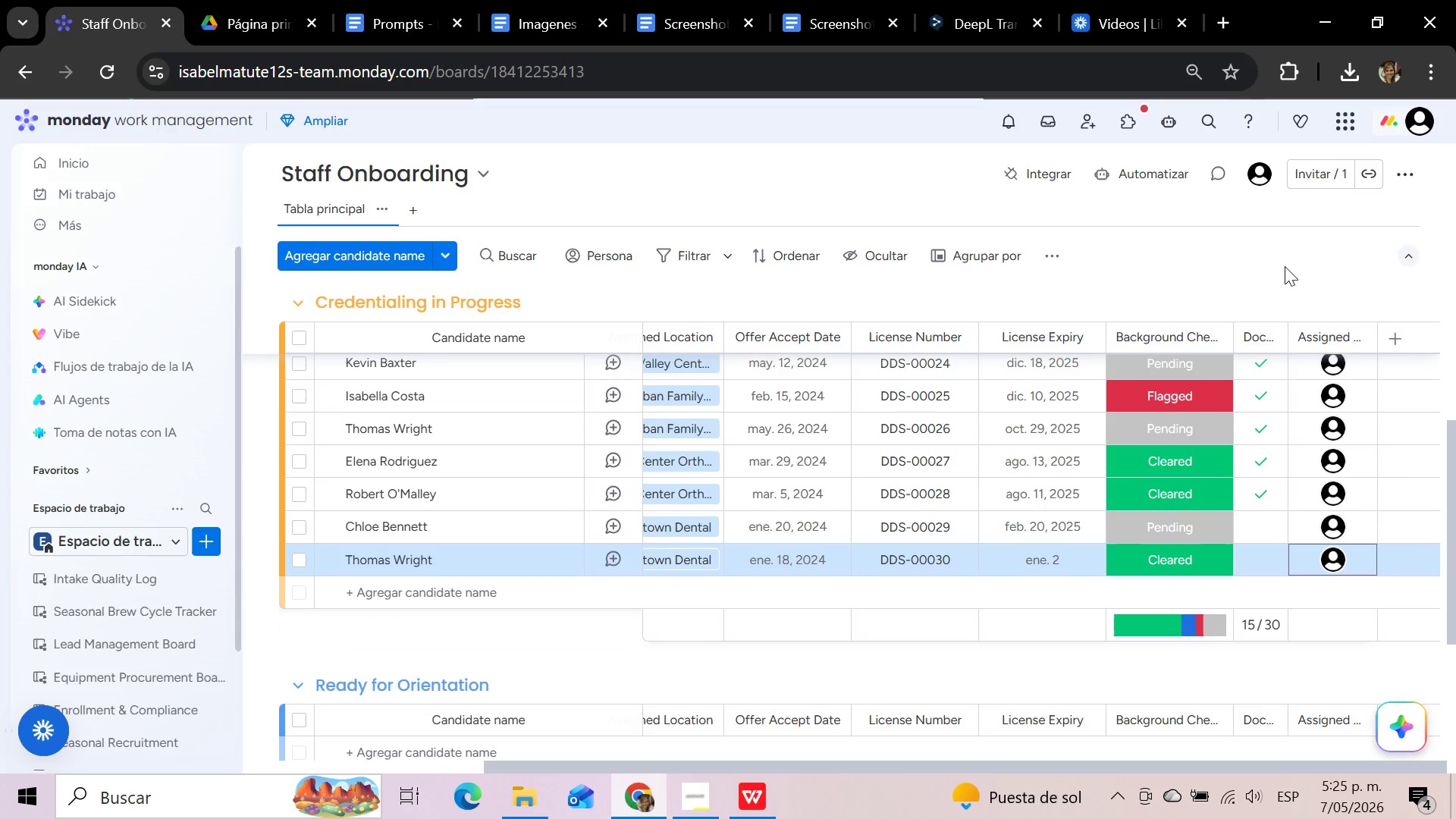 
wait(55.2)
 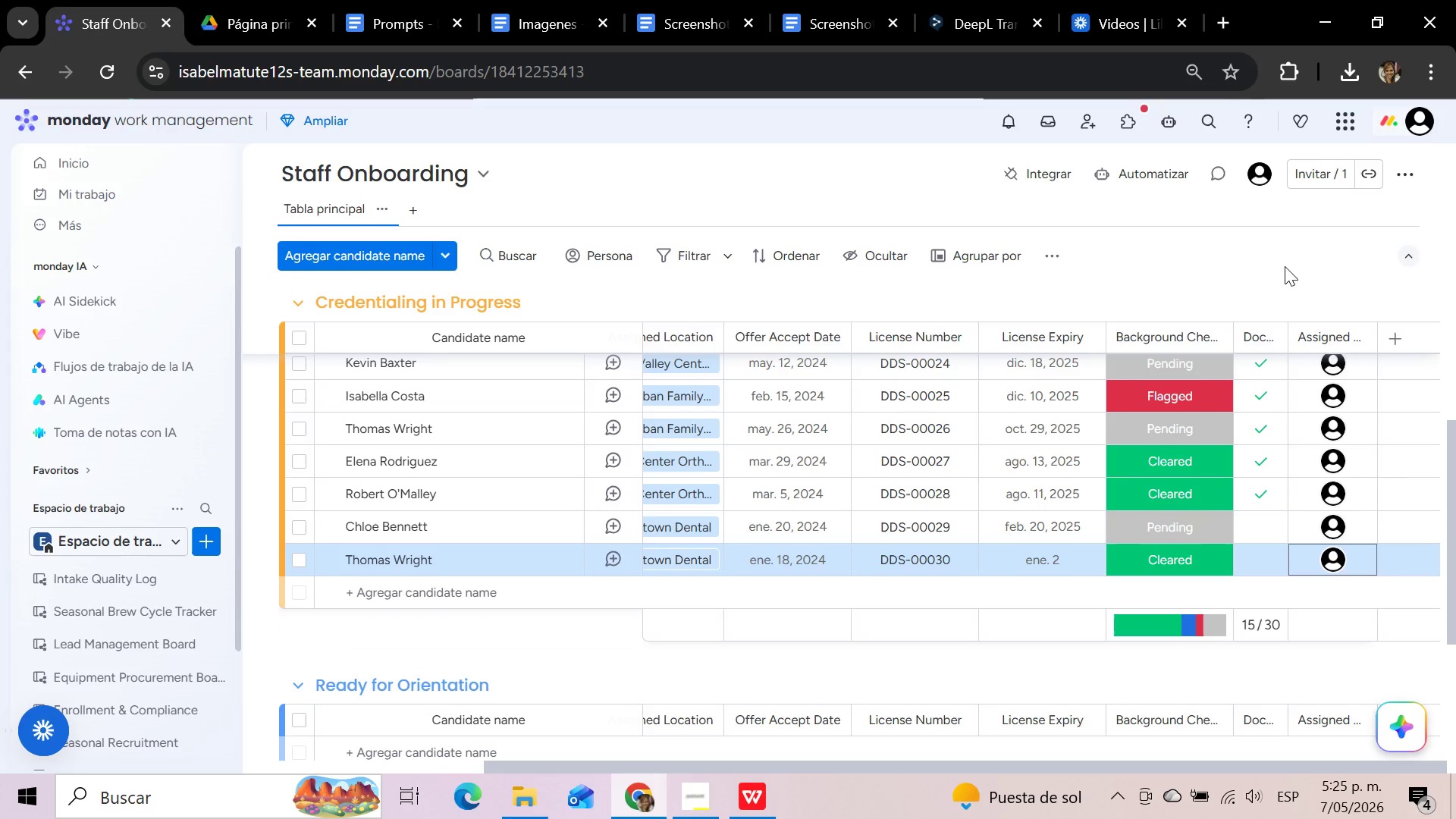 
left_click([1391, 334])
 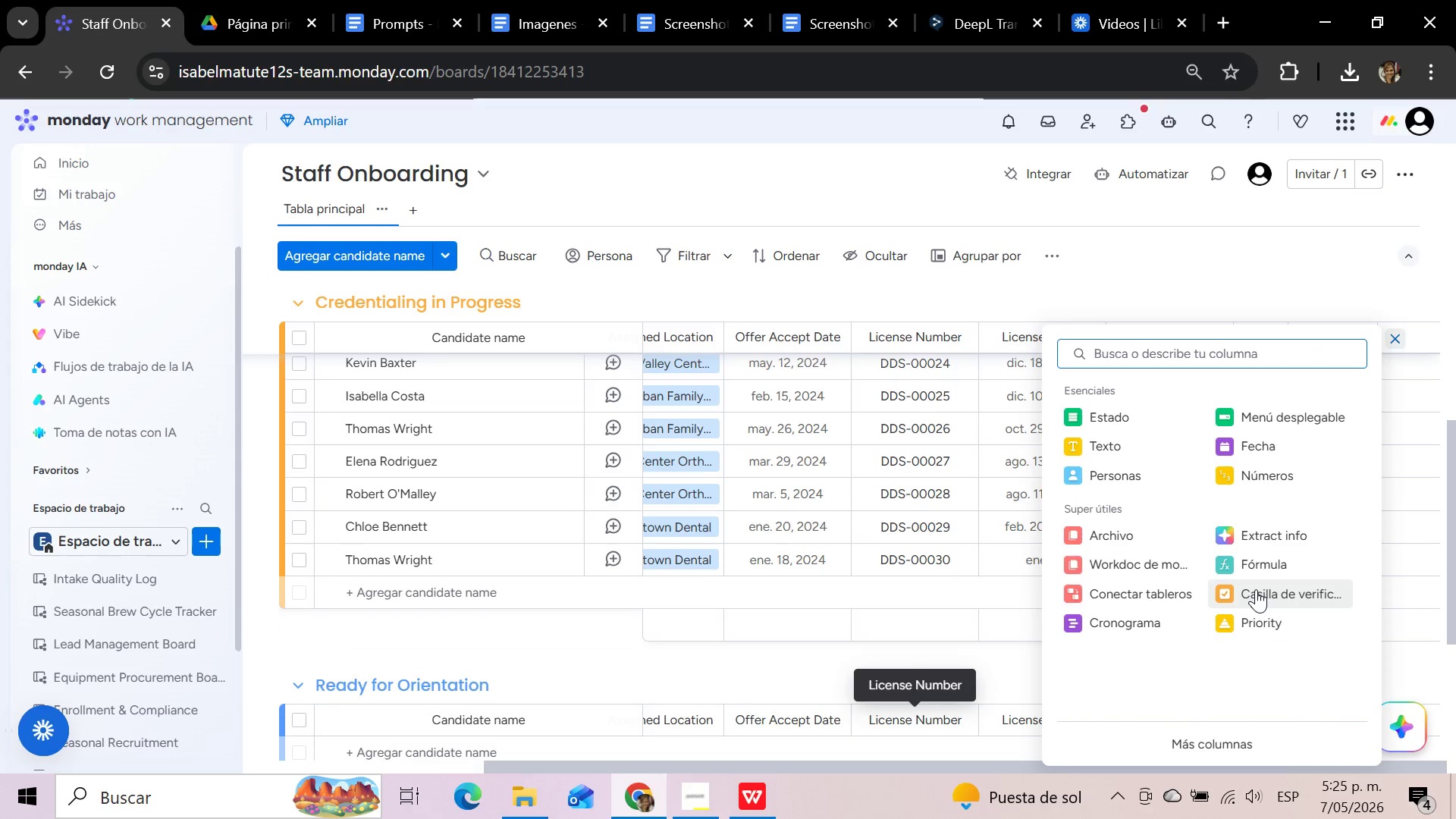 
left_click([1158, 479])
 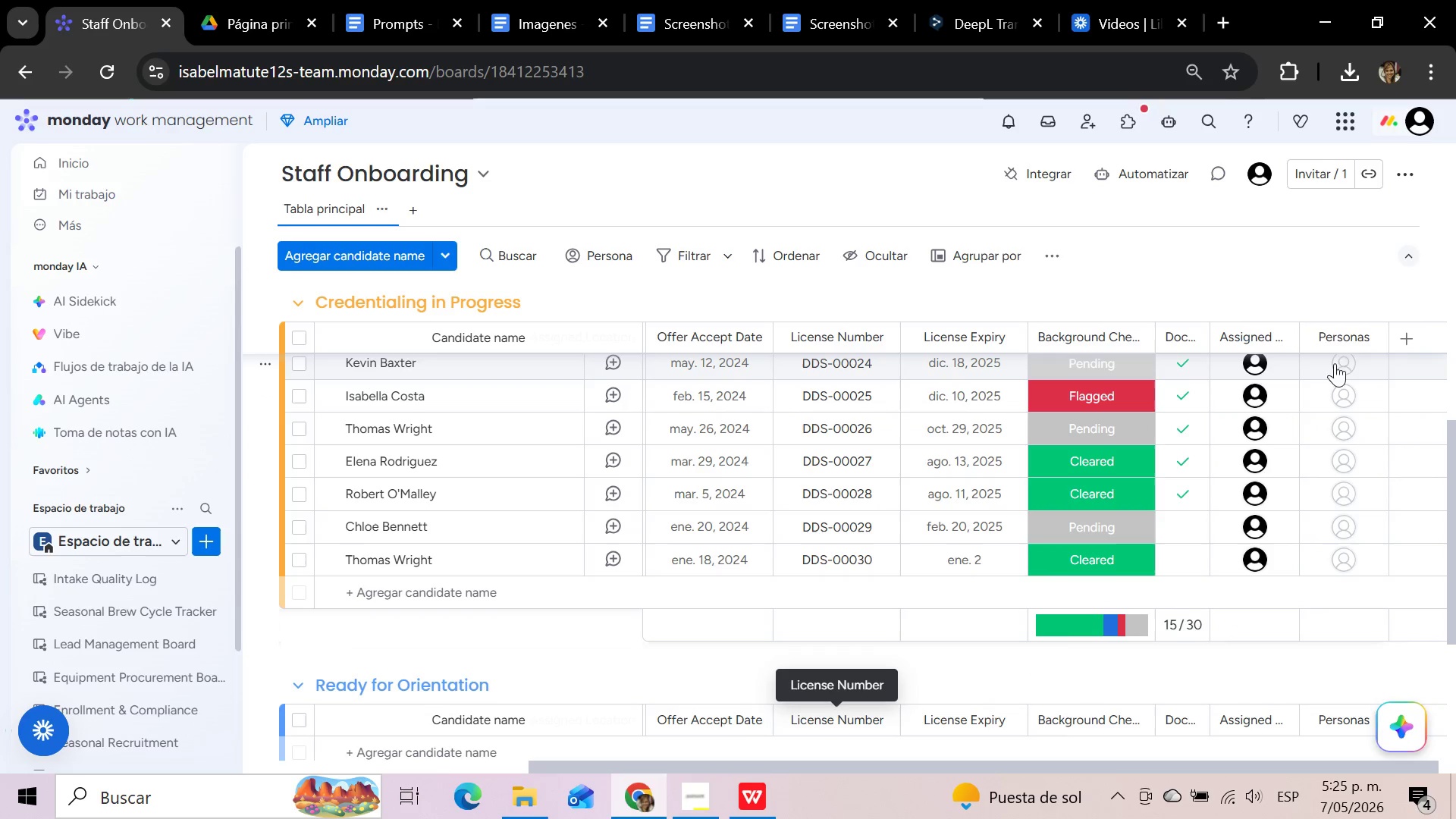 
left_click([1348, 346])
 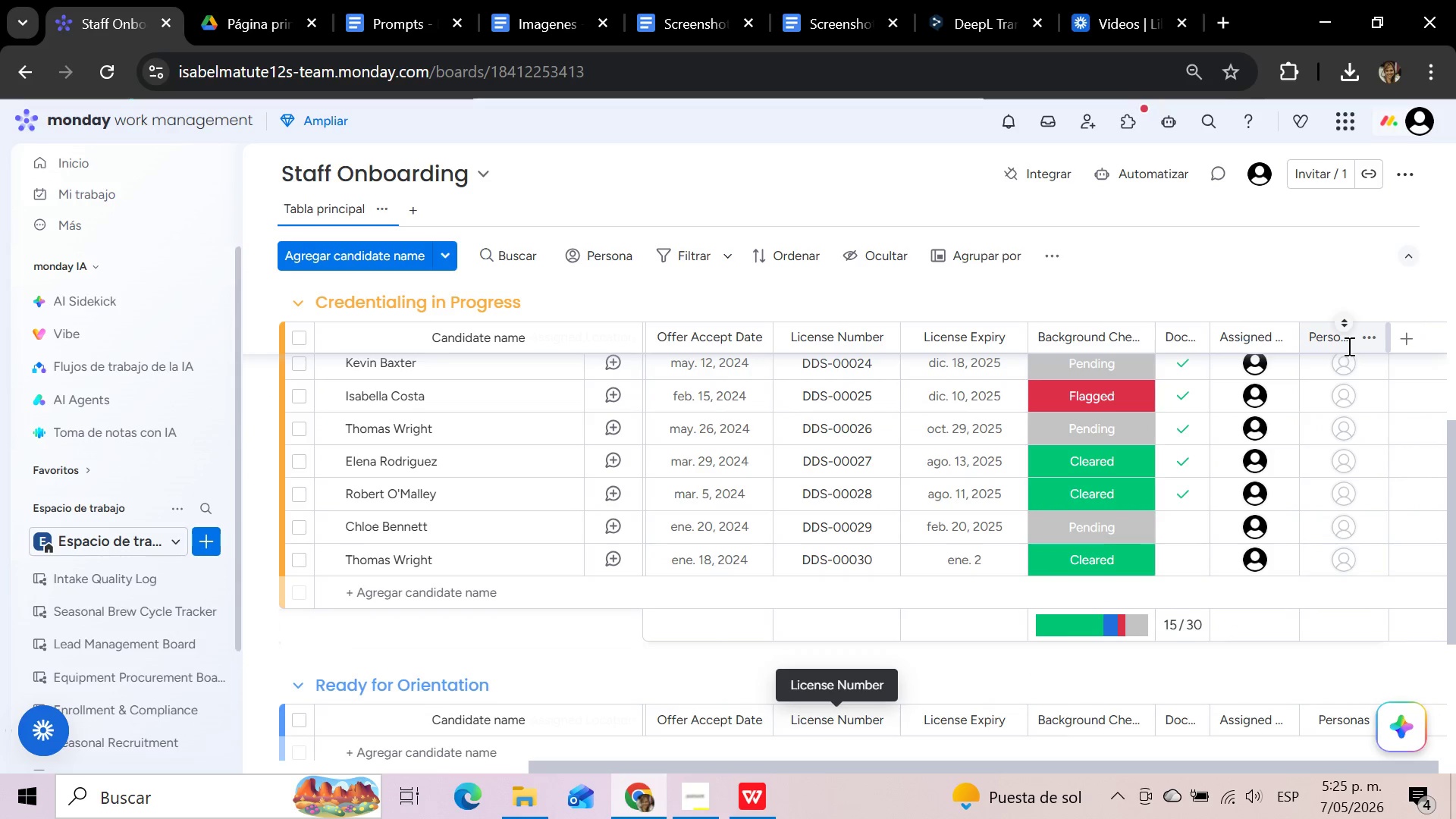 
left_click([1348, 338])
 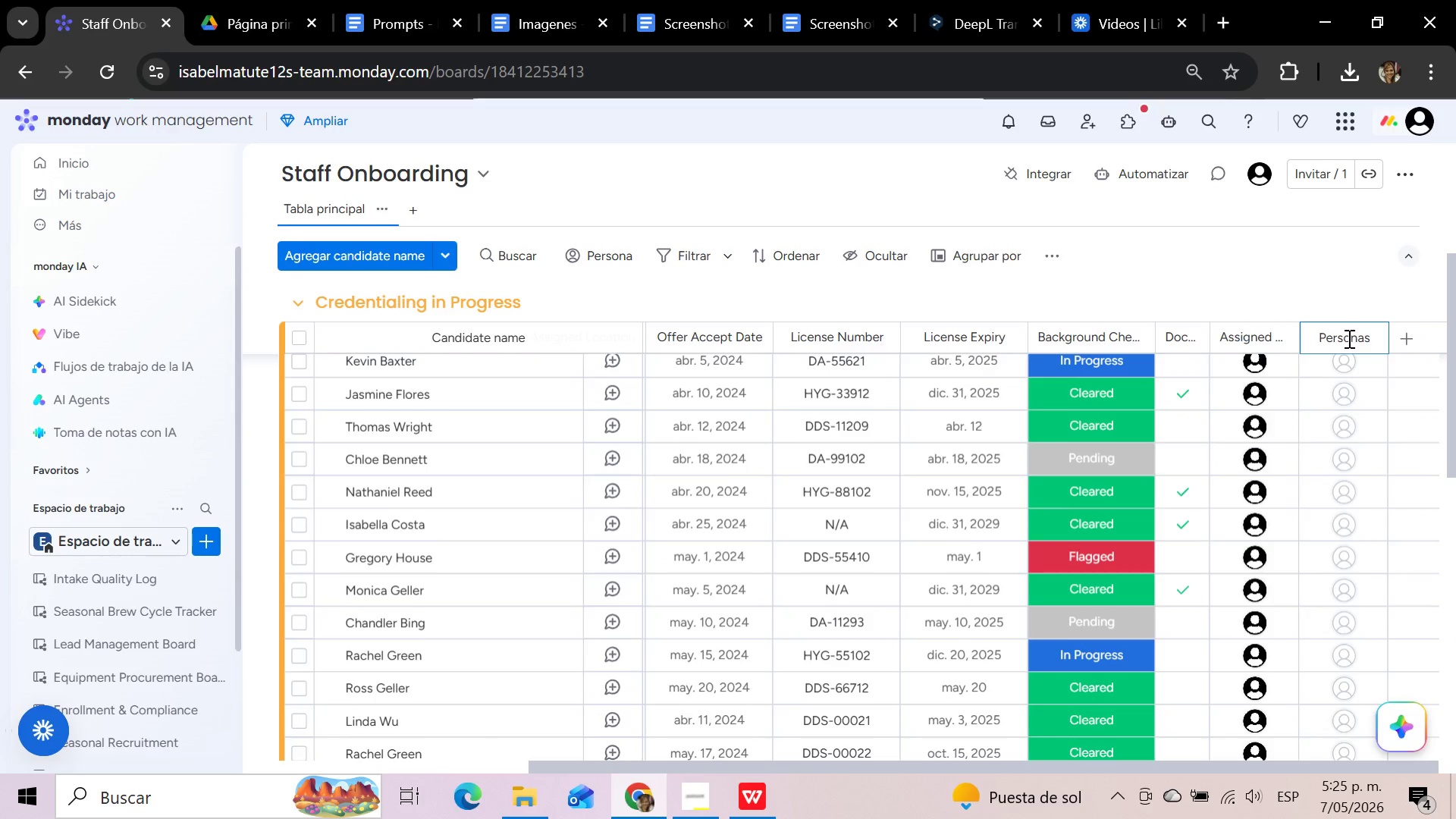 
hold_key(key=Backspace, duration=1.52)
 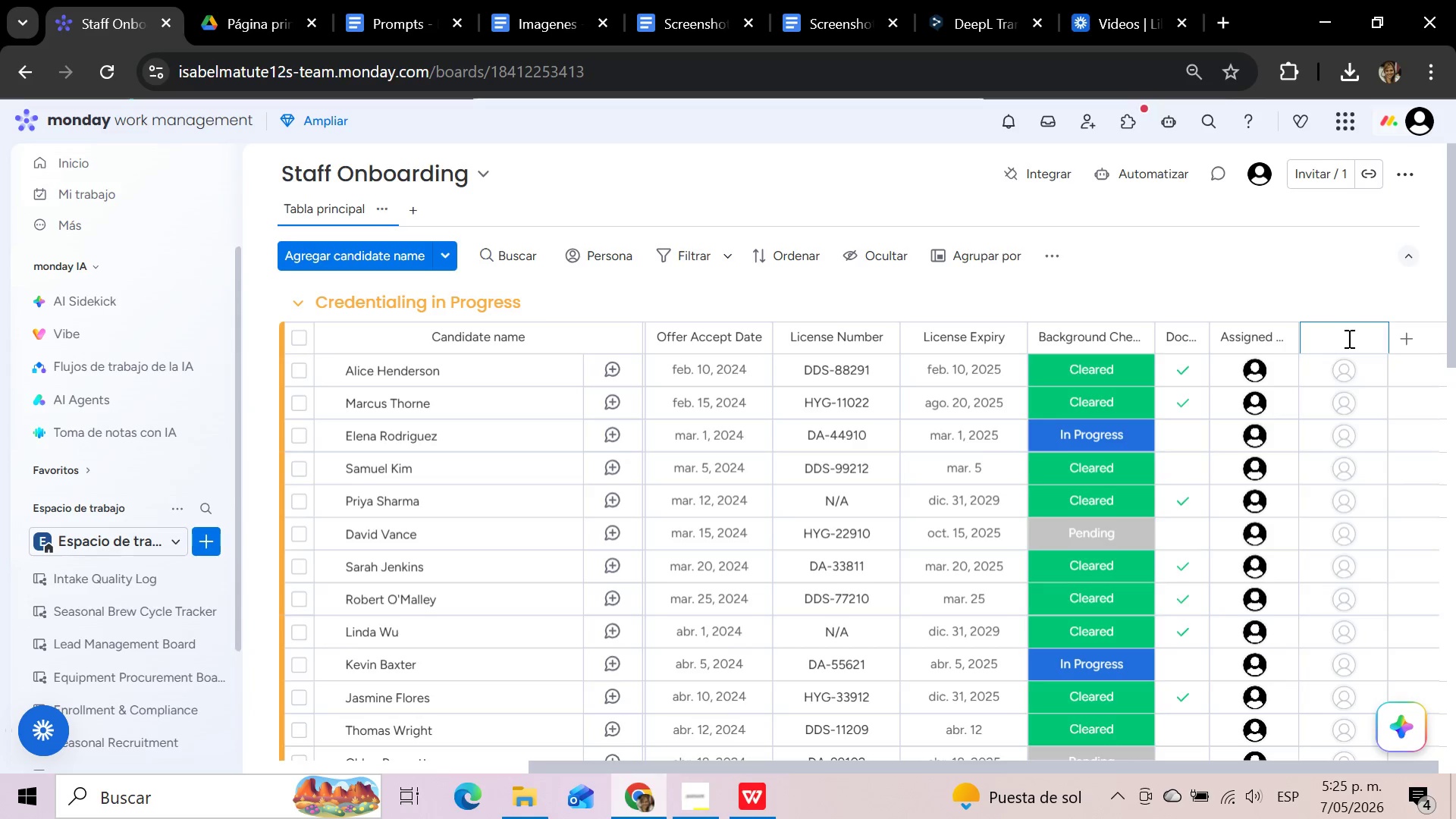 
hold_key(key=Backspace, duration=0.31)
 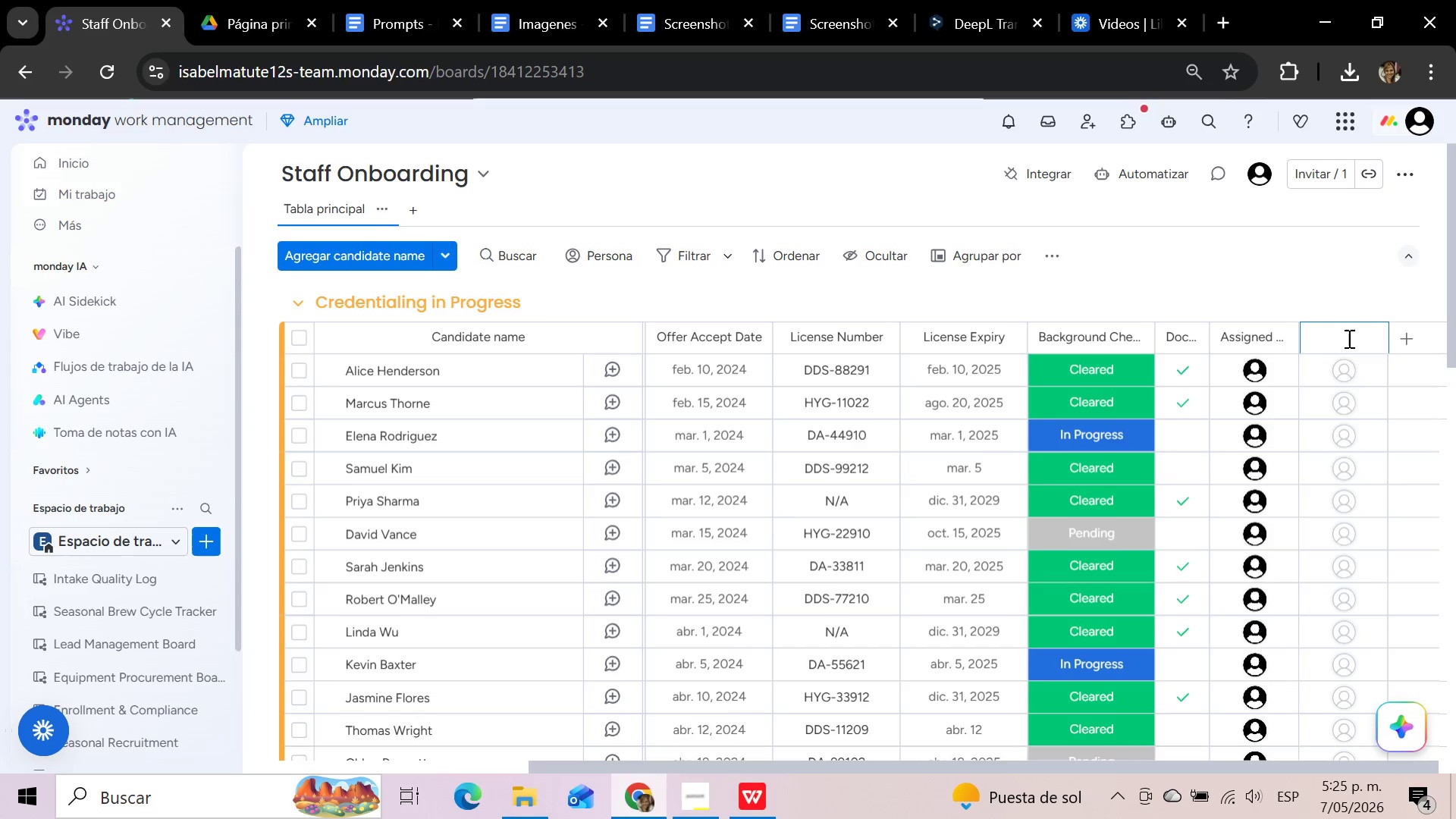 
type(HR Manager)
 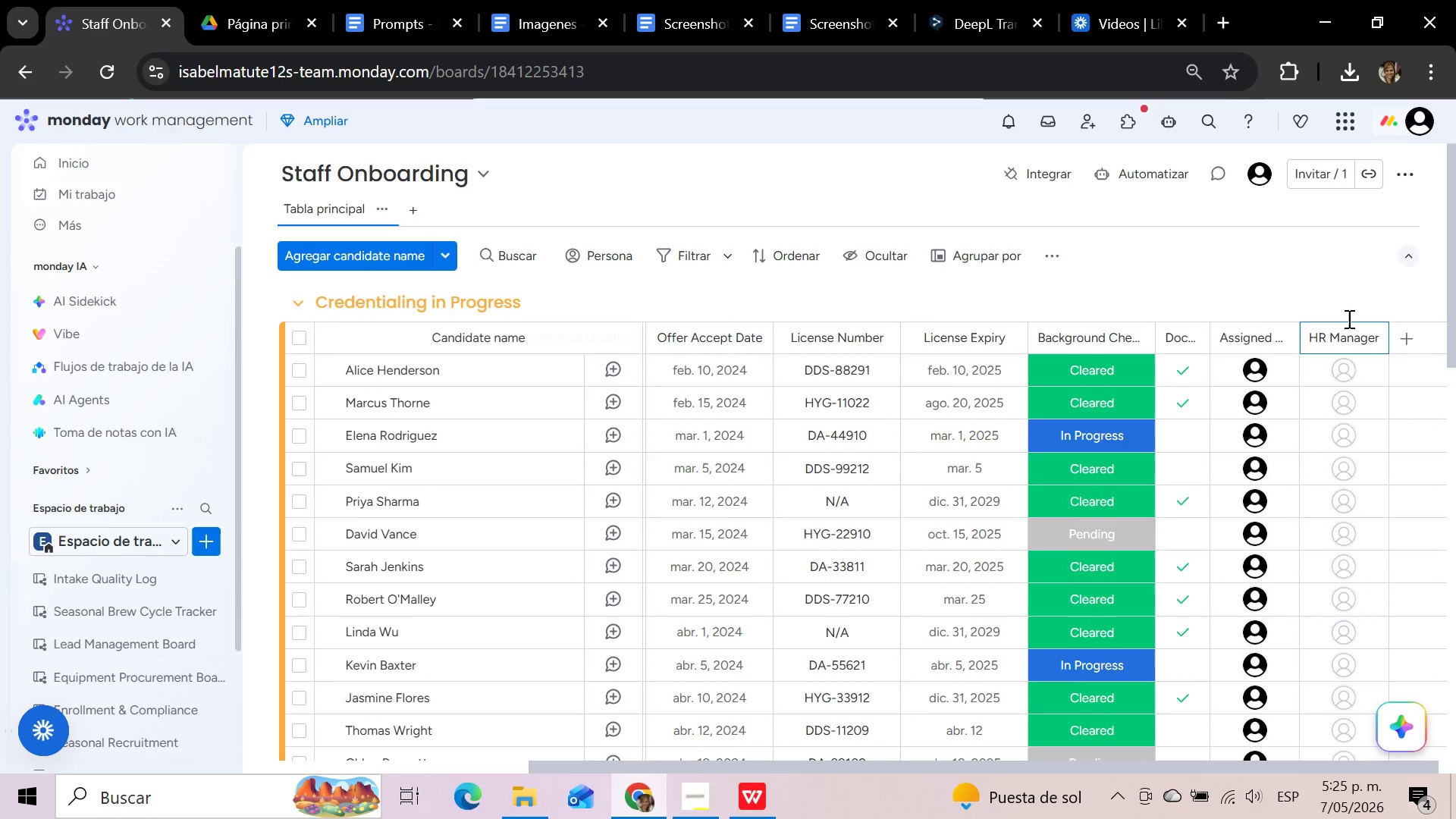 
left_click([1358, 278])
 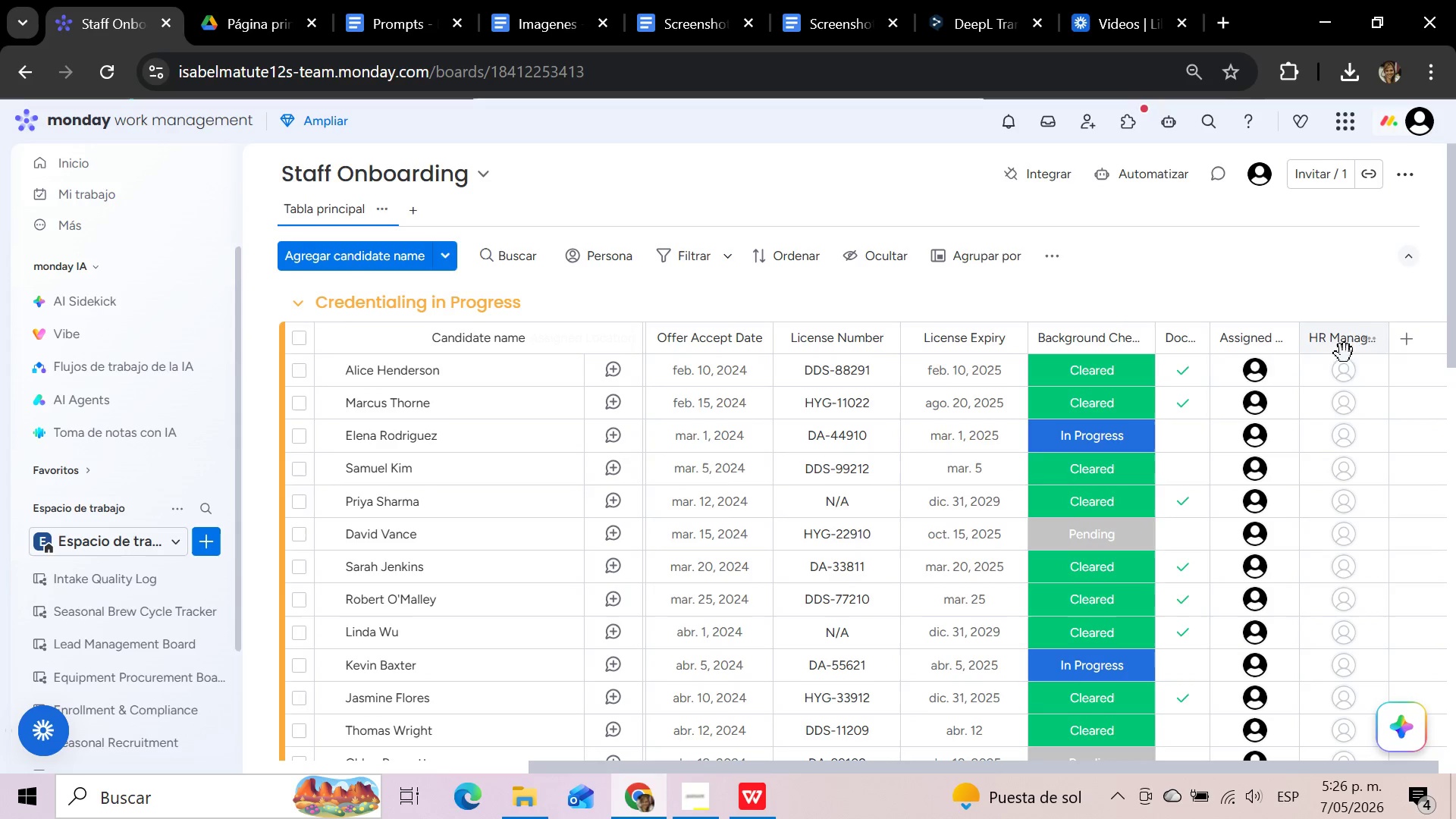 
left_click([1347, 375])
 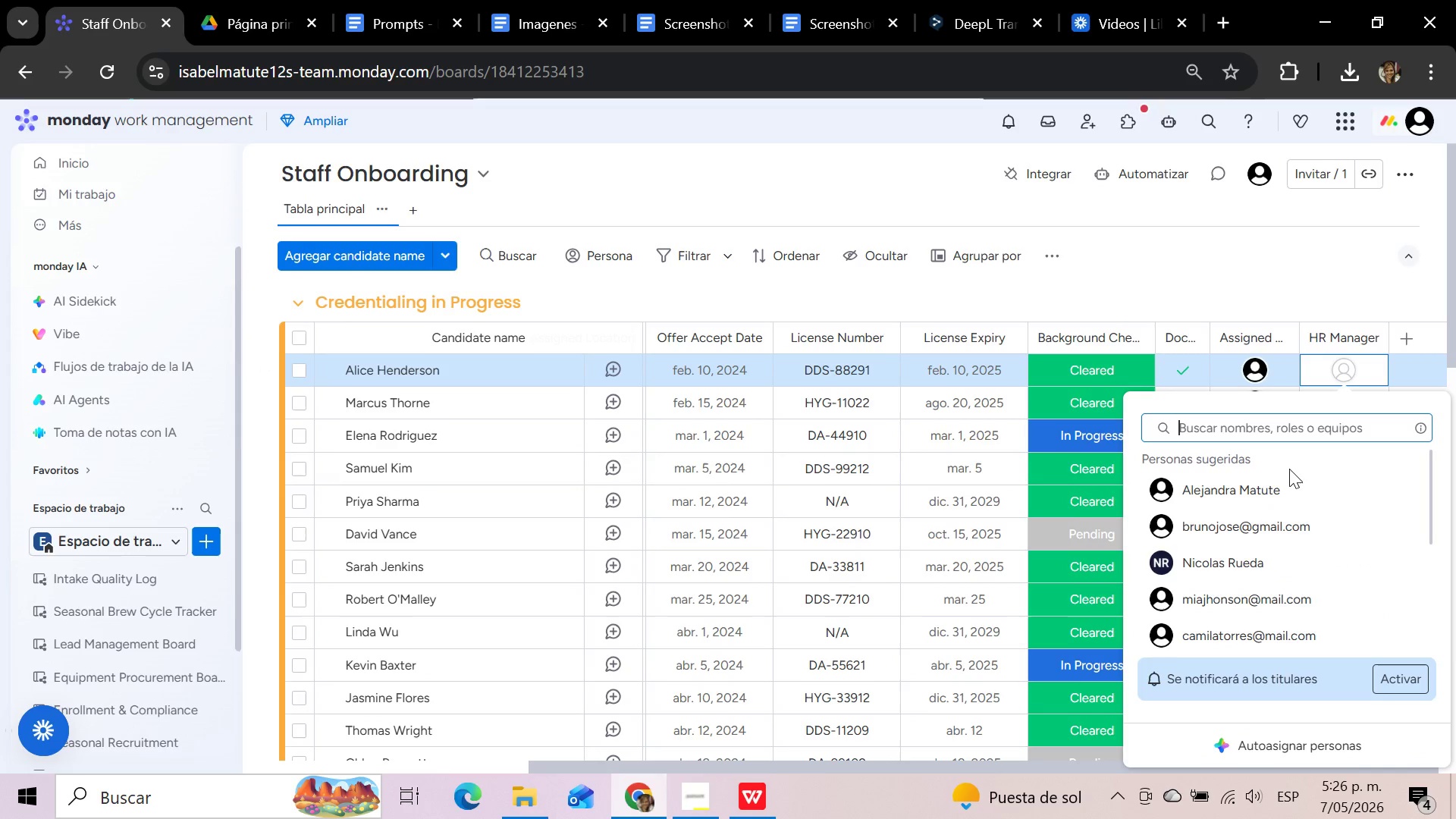 
left_click([1273, 487])
 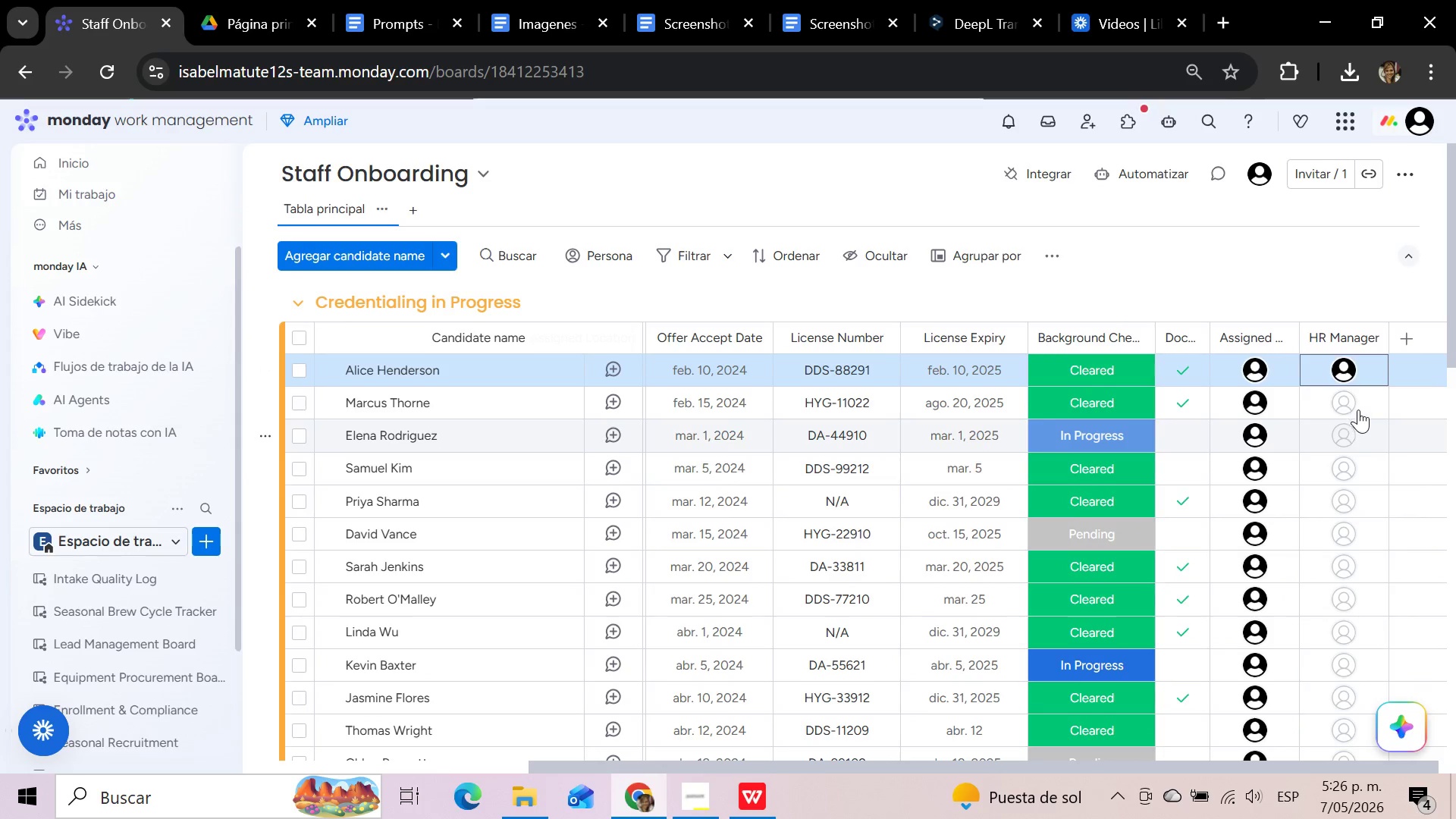 
left_click([1354, 406])
 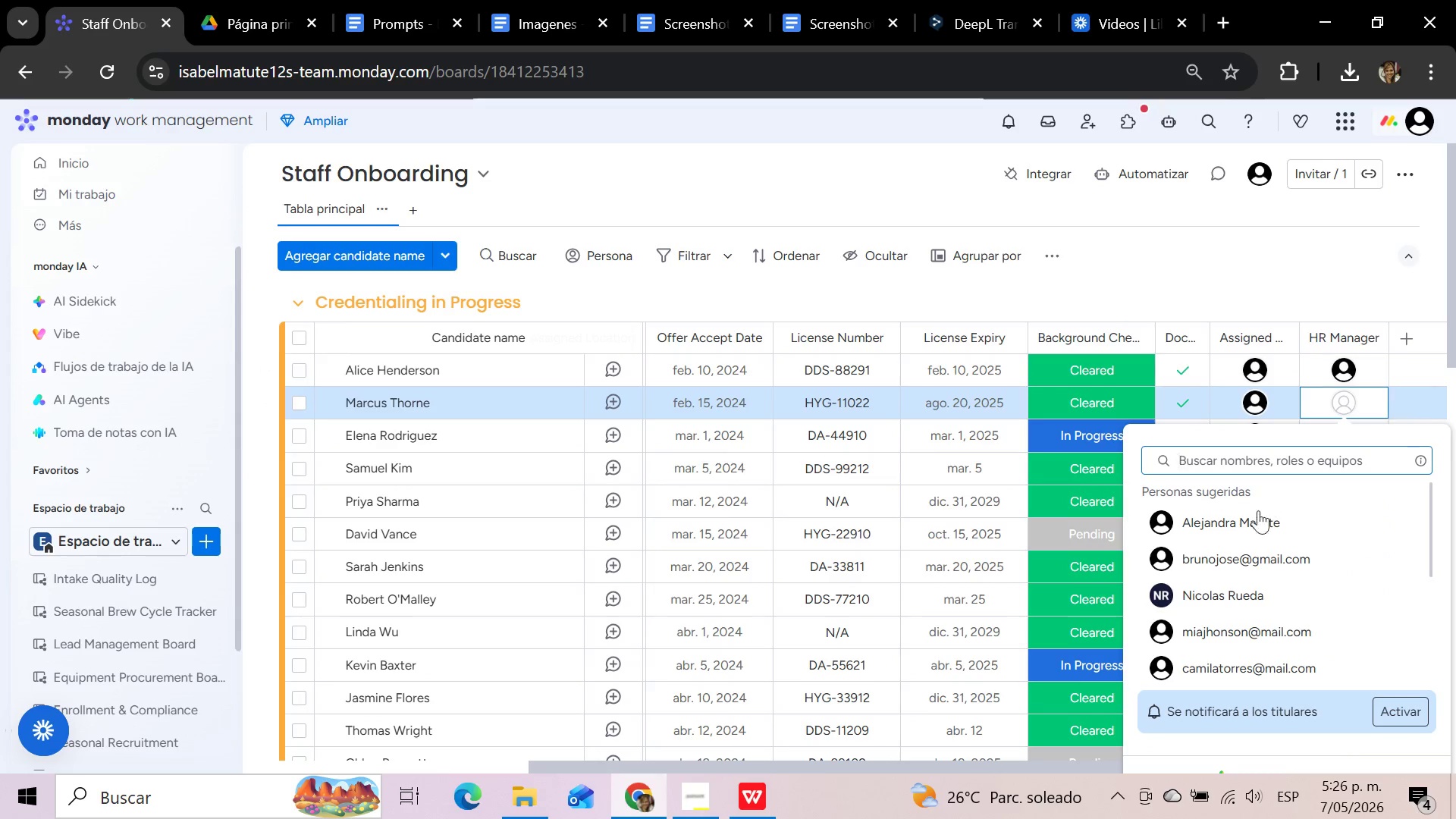 
left_click([1256, 518])
 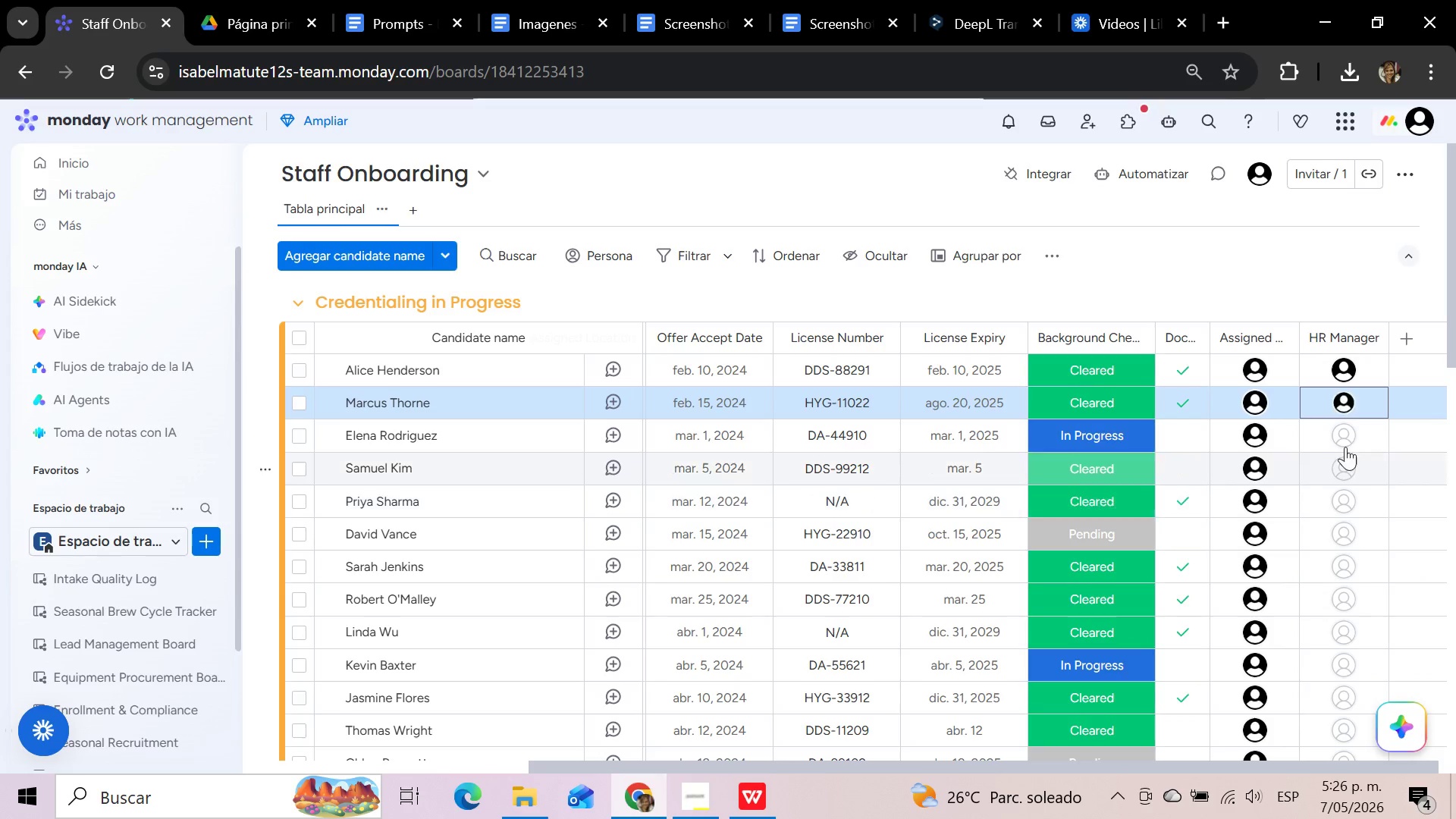 
left_click([1348, 439])
 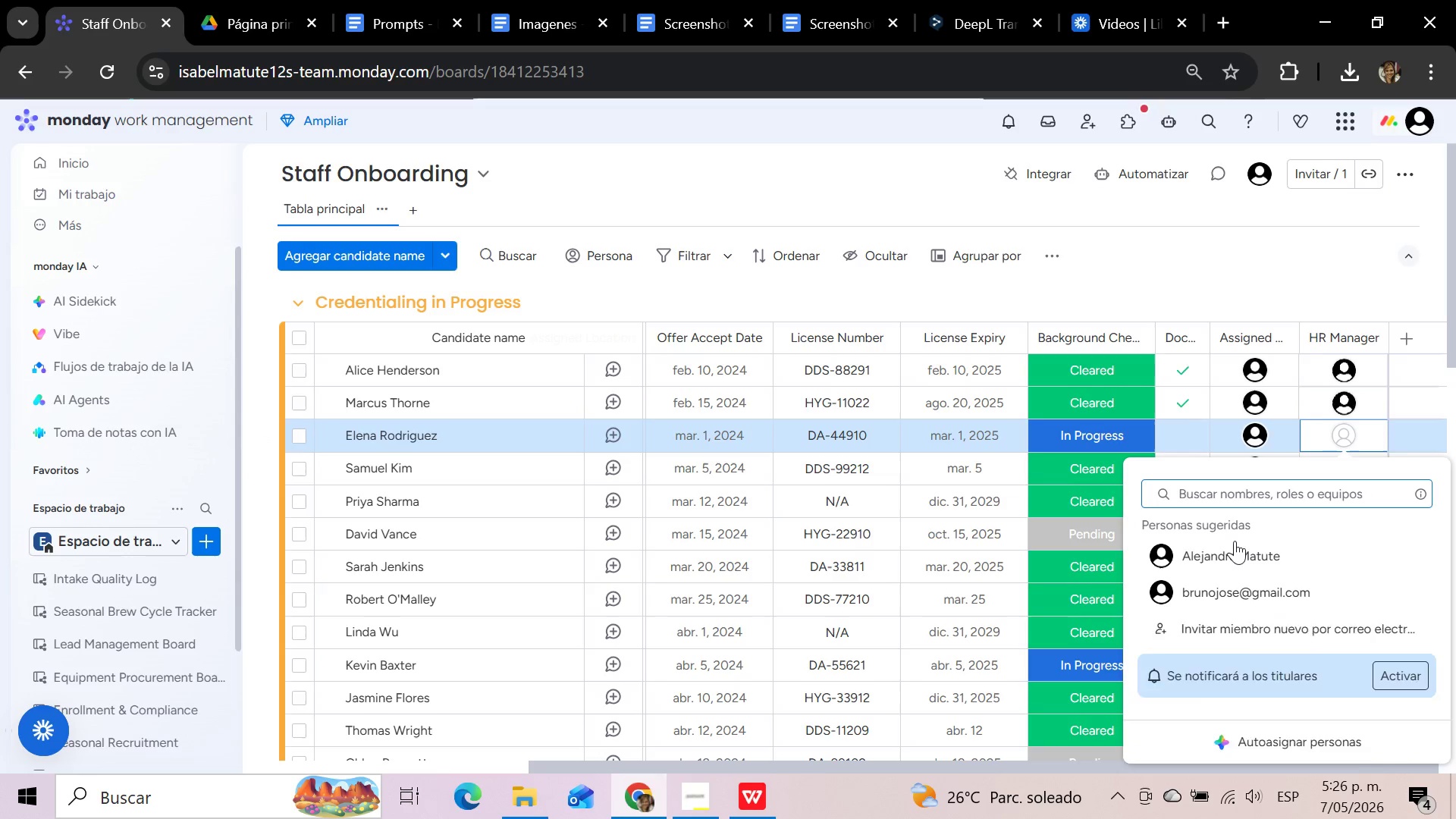 
left_click([1231, 546])
 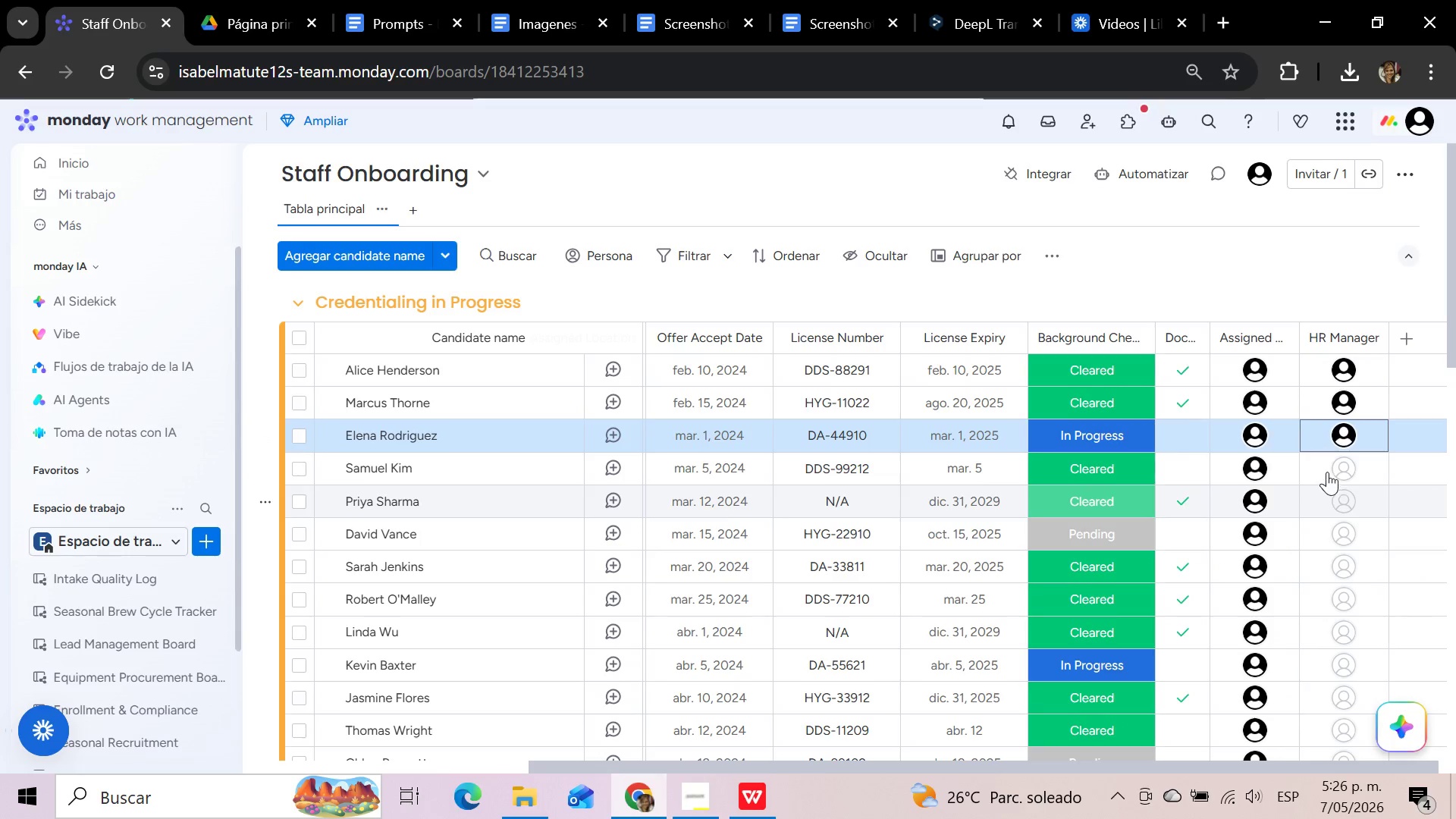 
left_click([1338, 465])
 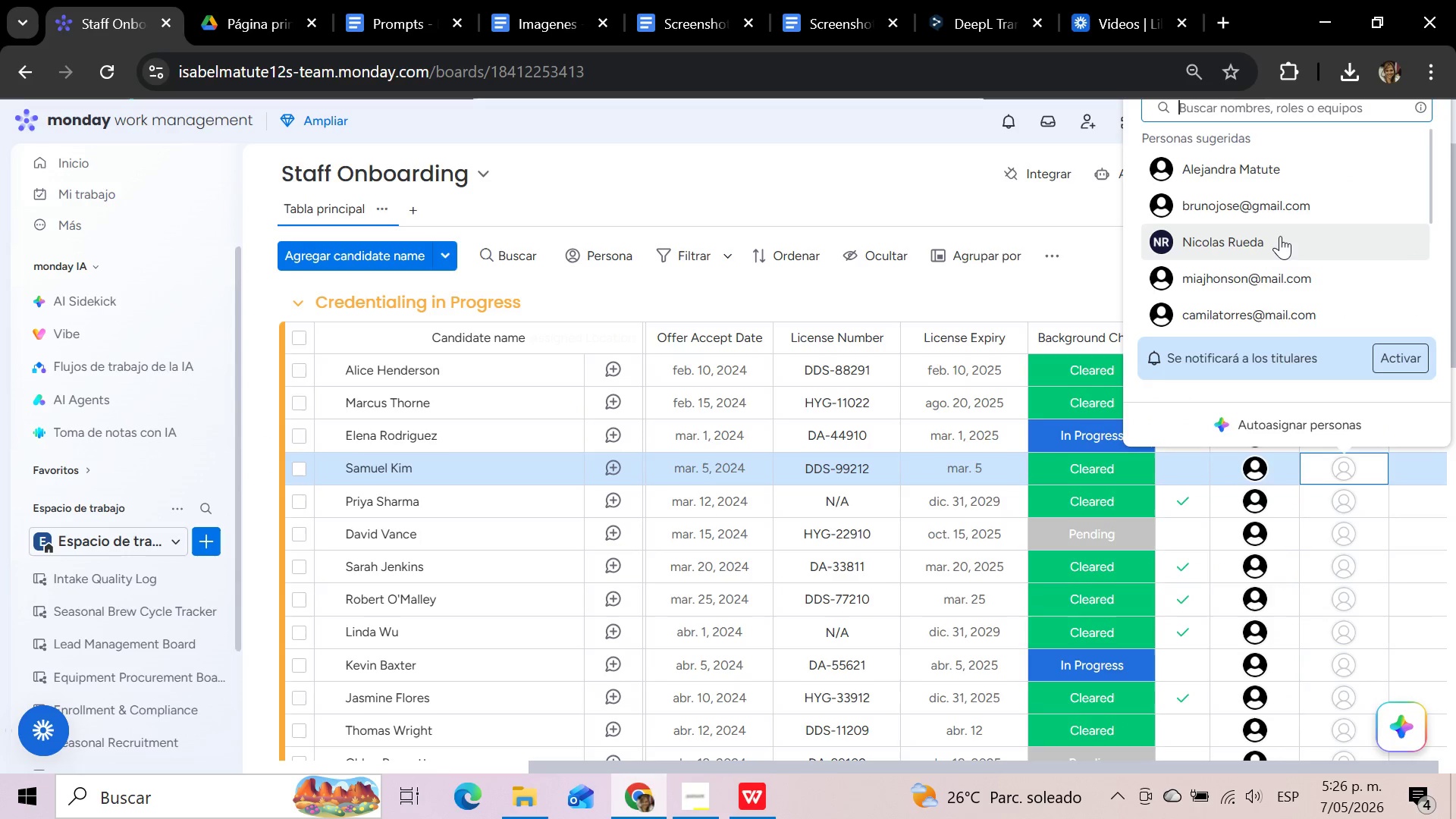 
left_click([1288, 164])
 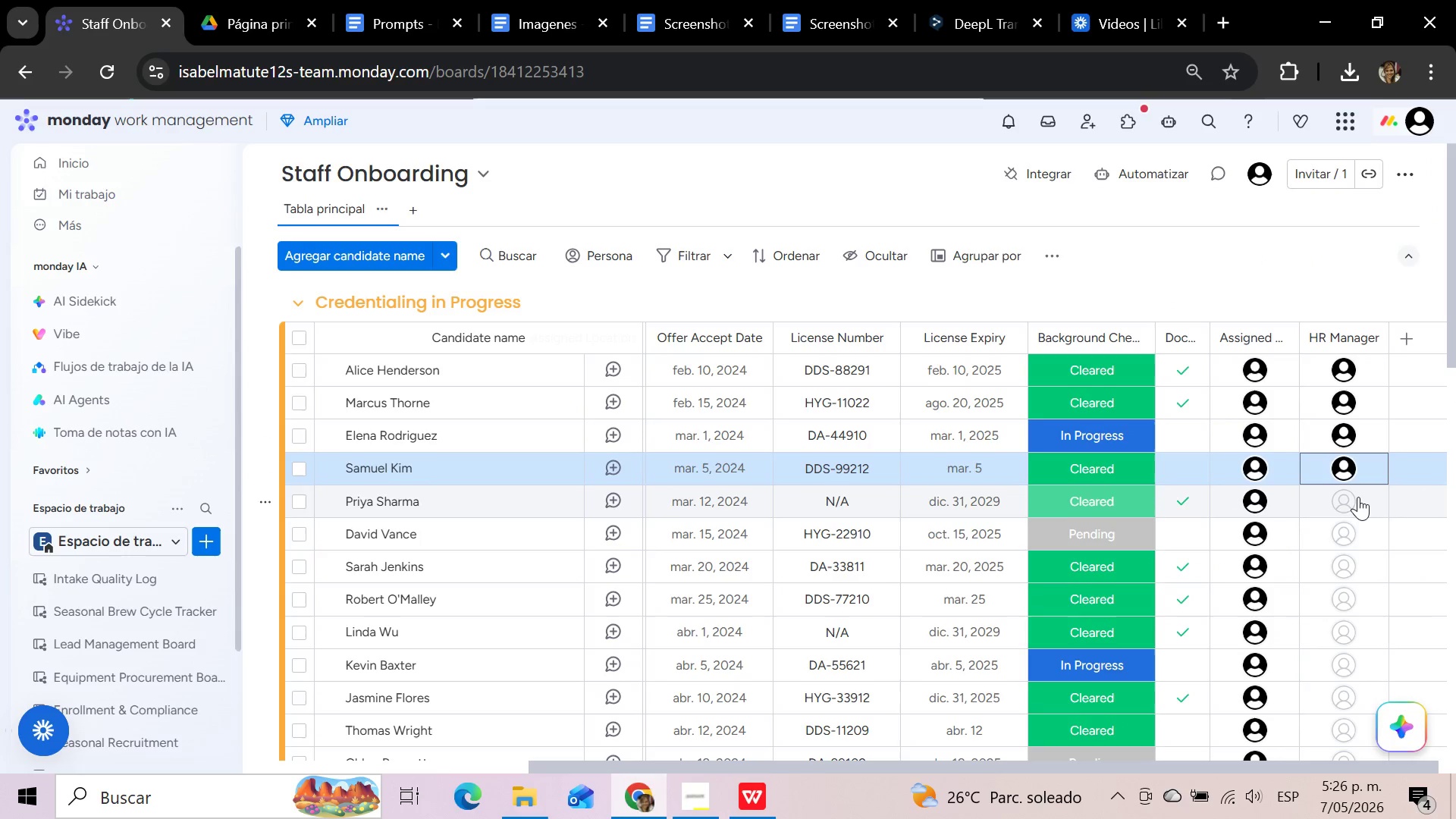 
left_click([1358, 497])
 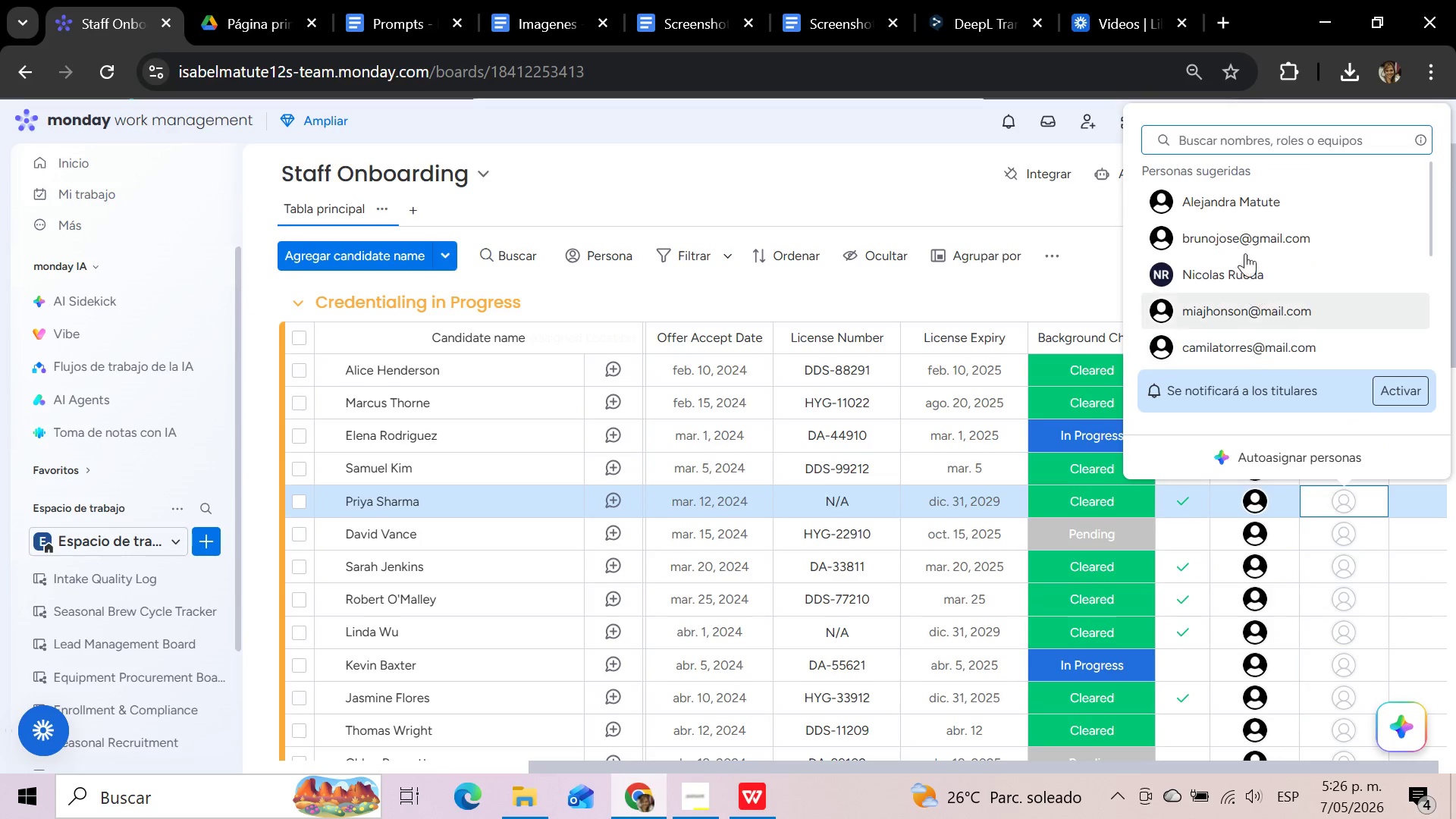 
left_click([1238, 198])
 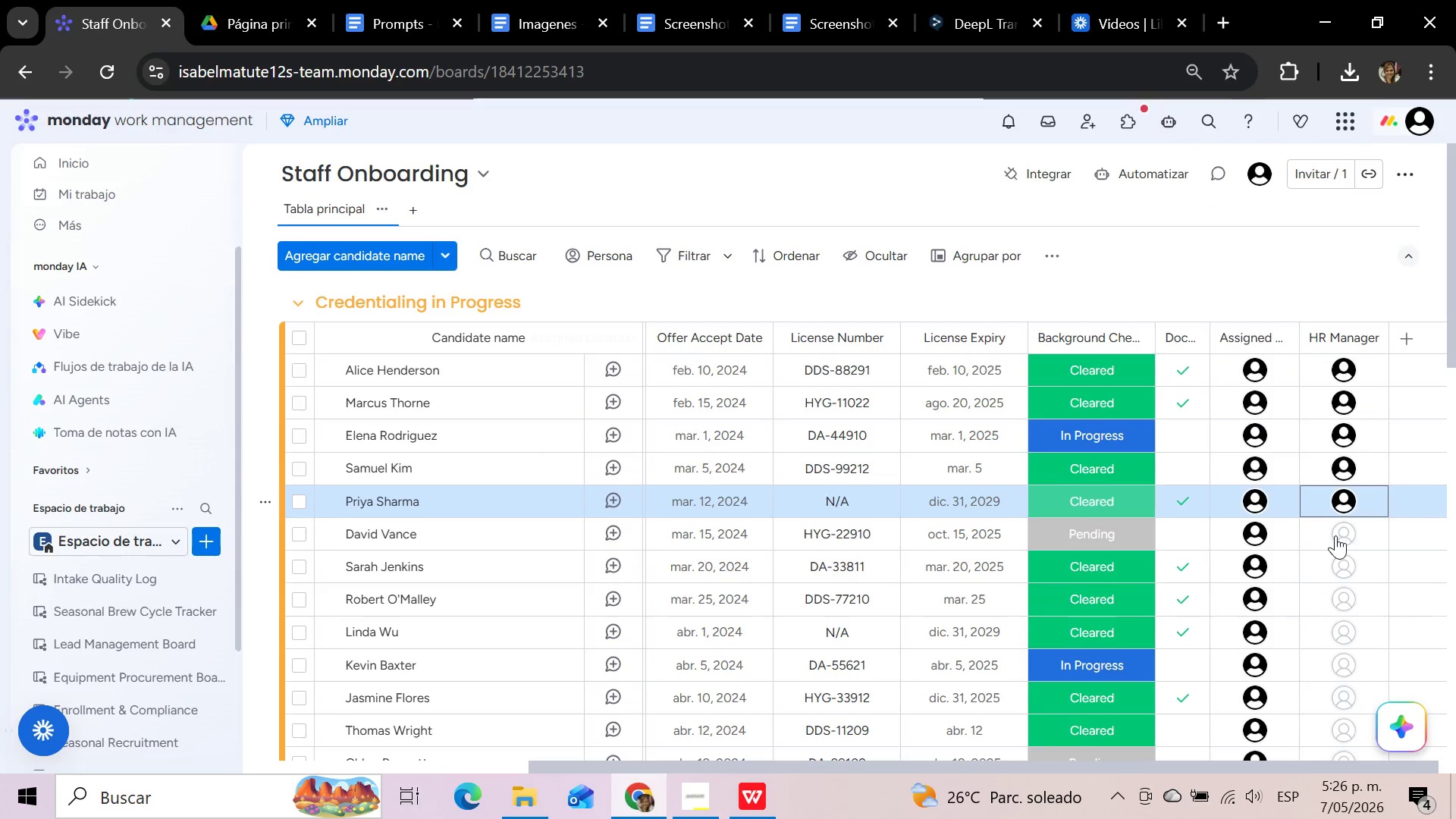 
left_click([1335, 535])
 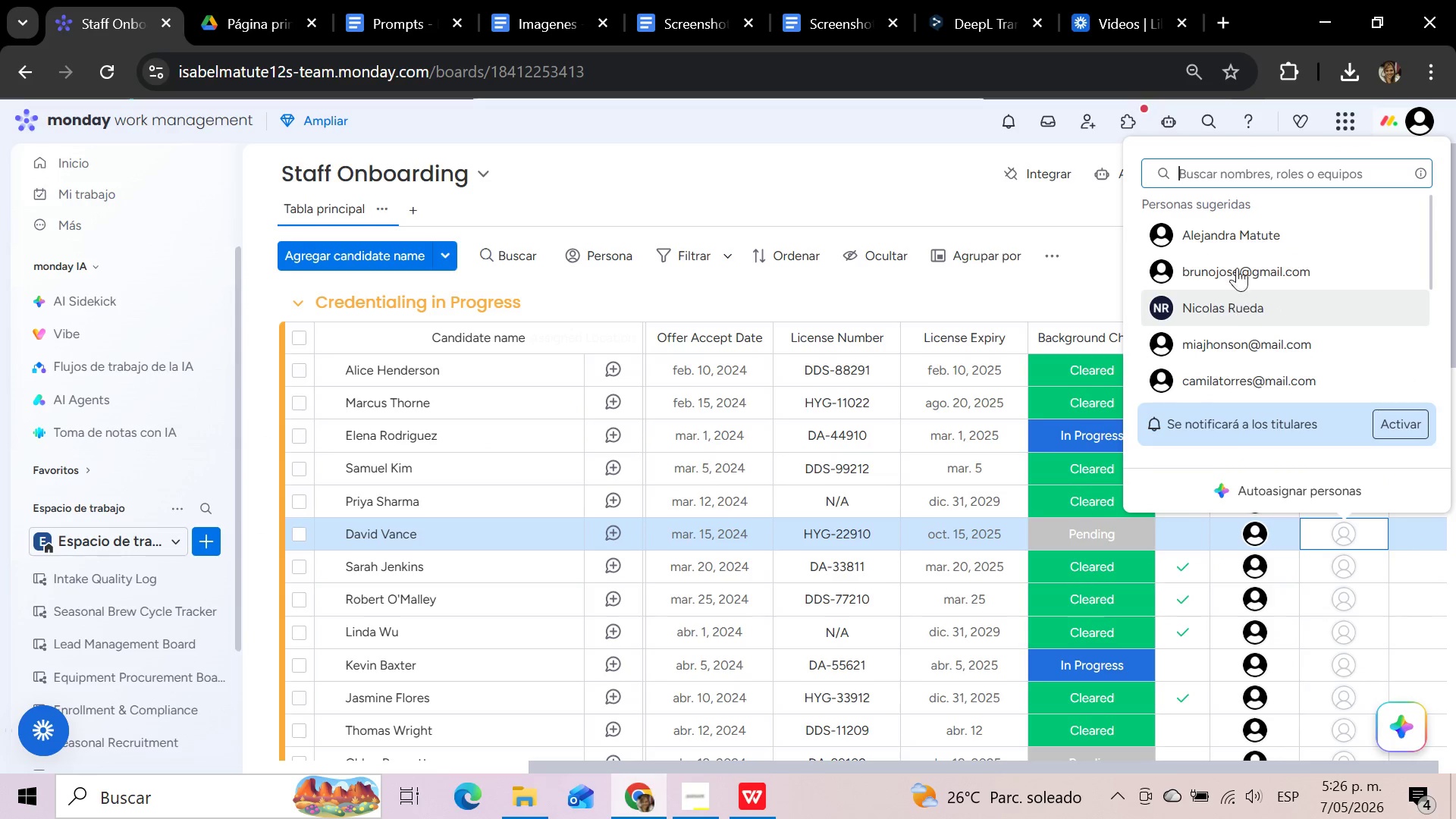 
left_click([1235, 239])
 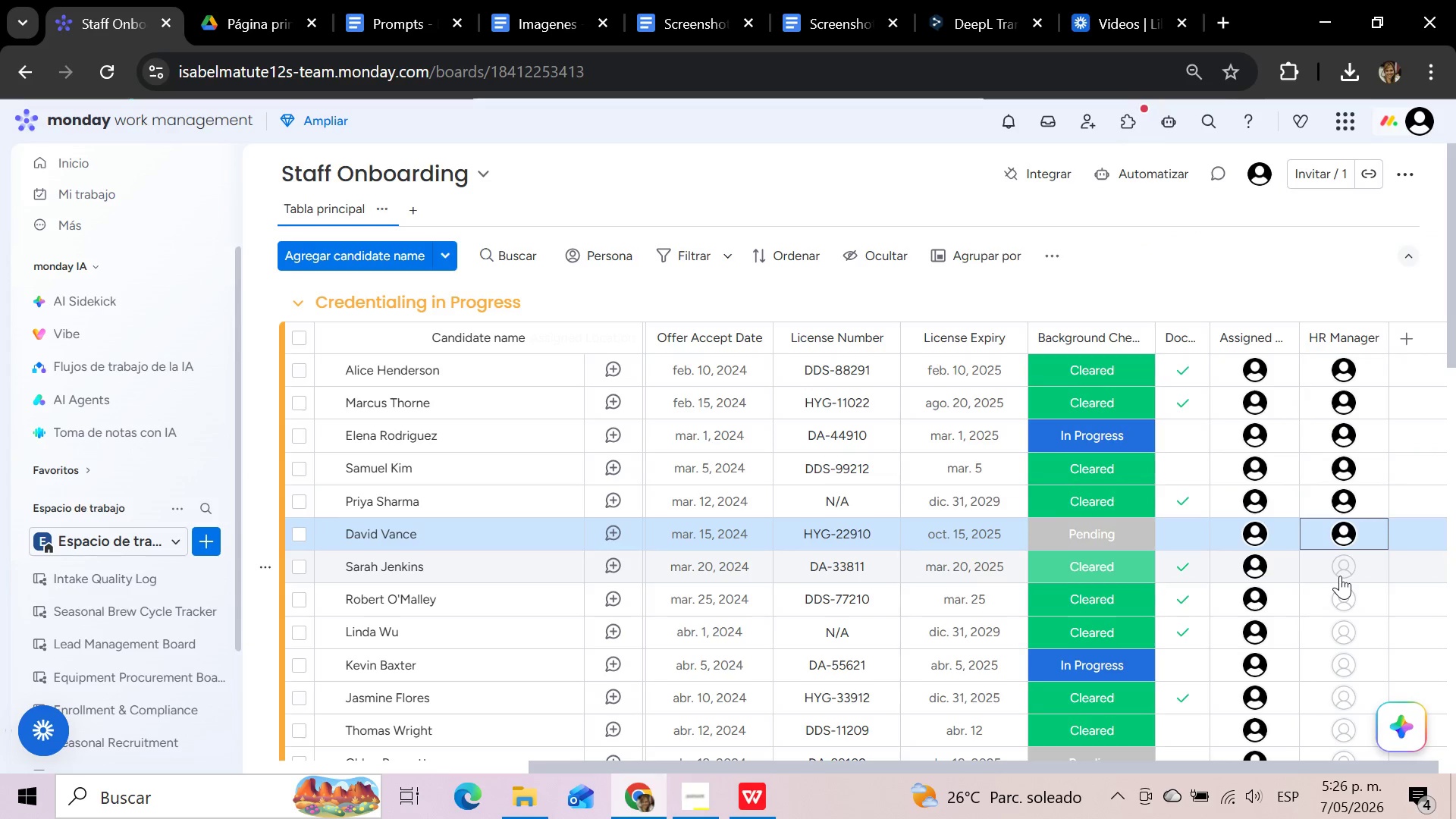 
left_click([1335, 570])
 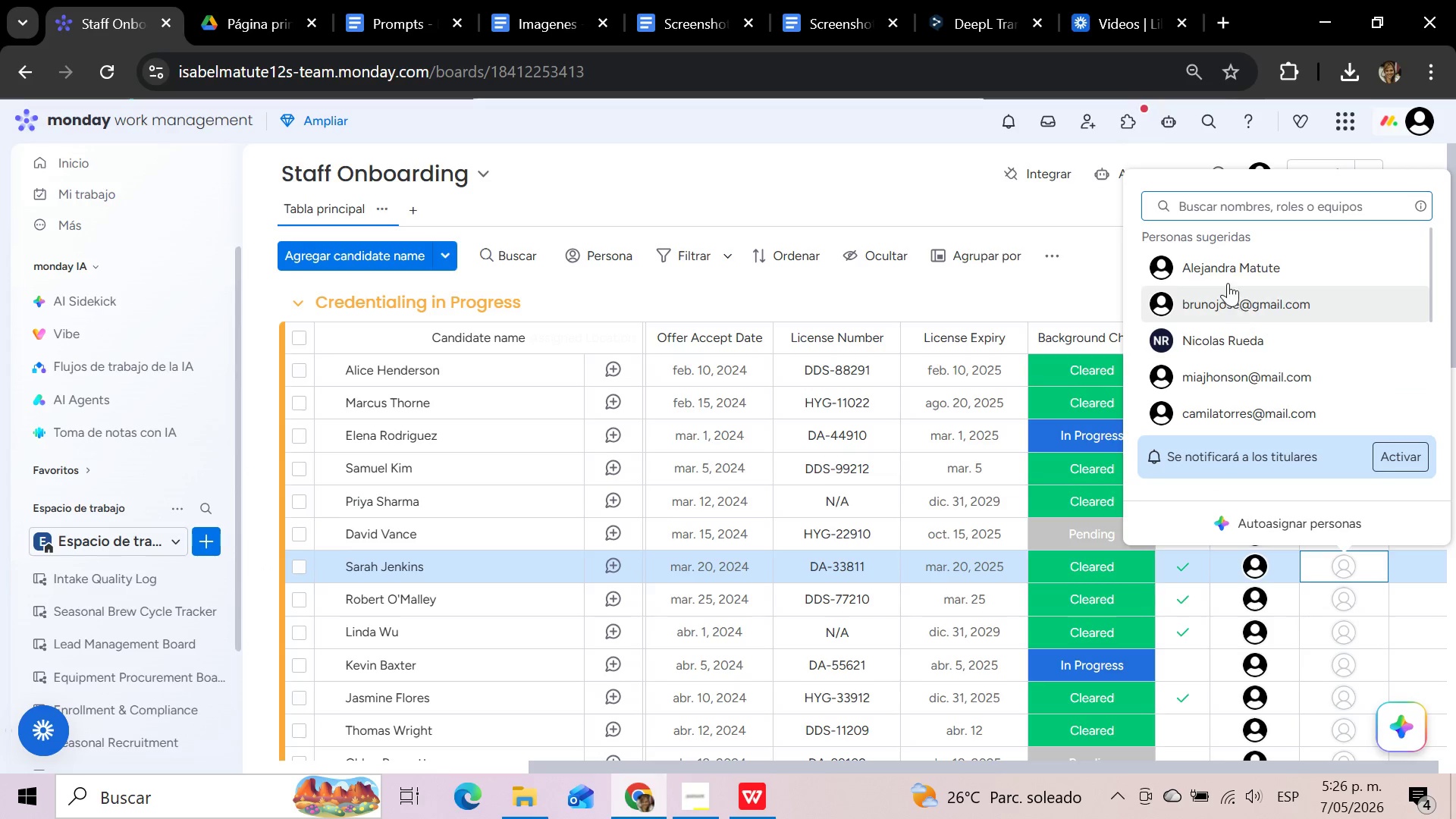 
left_click([1228, 280])
 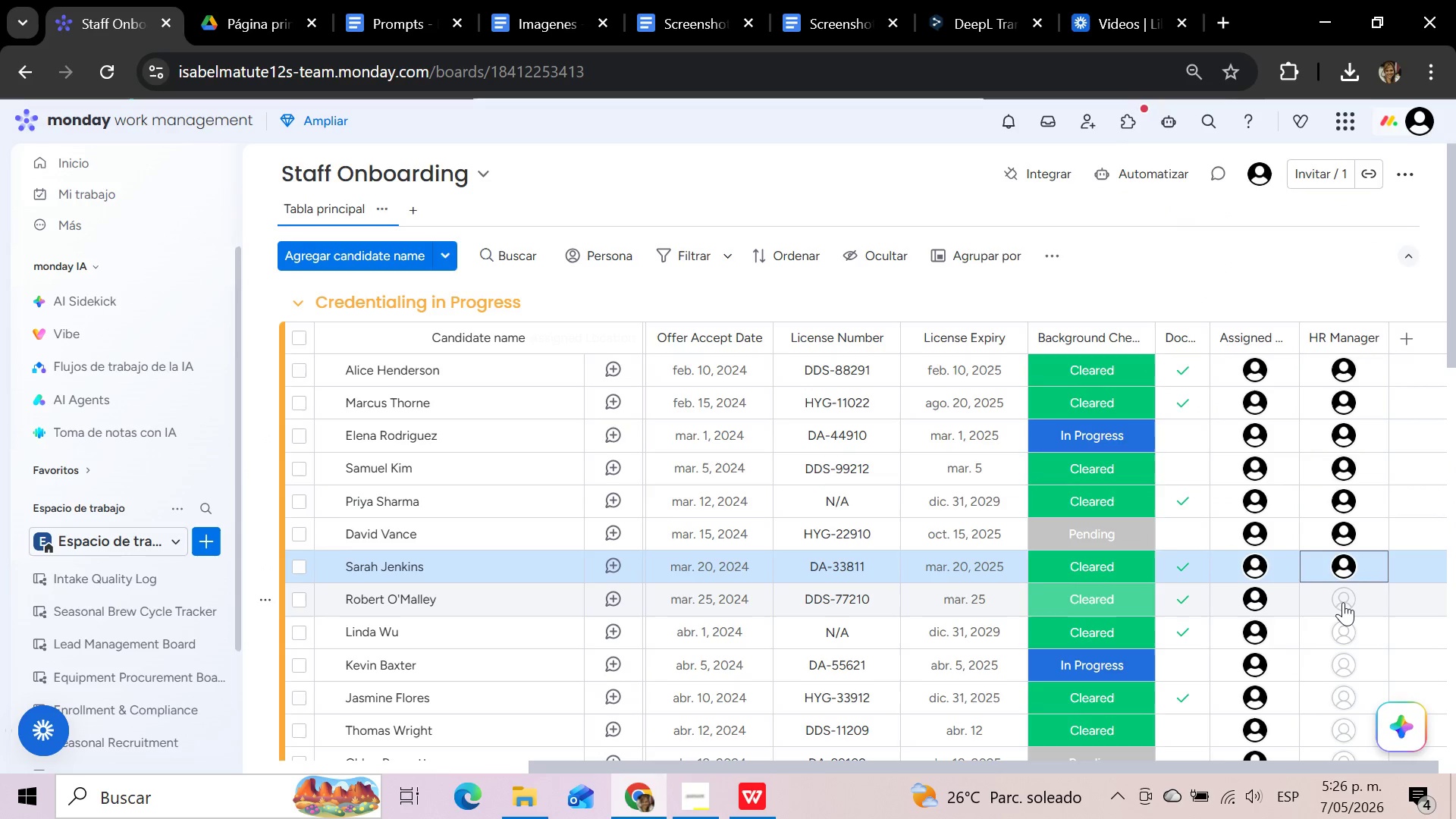 
left_click([1343, 602])
 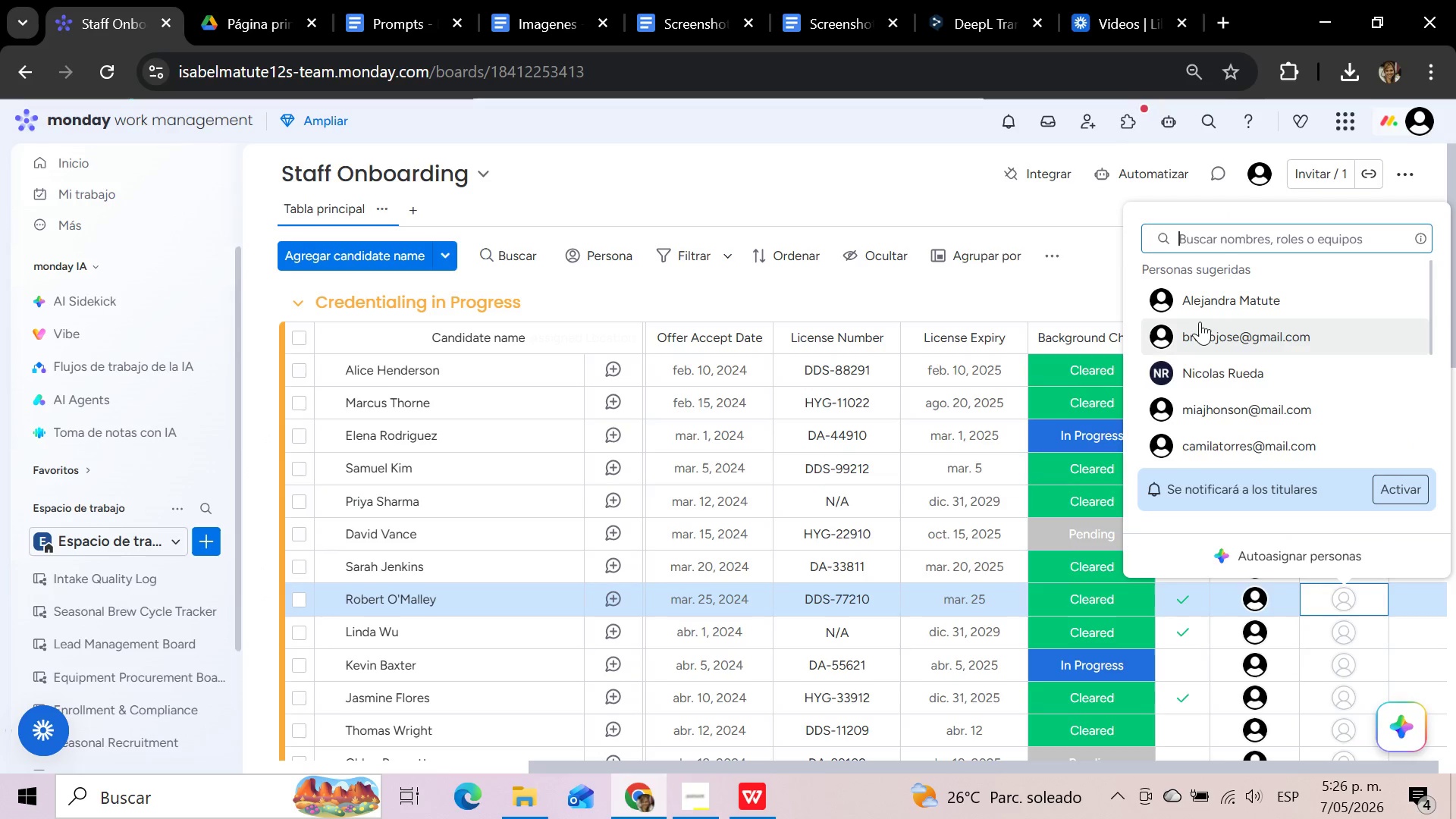 
left_click([1207, 302])
 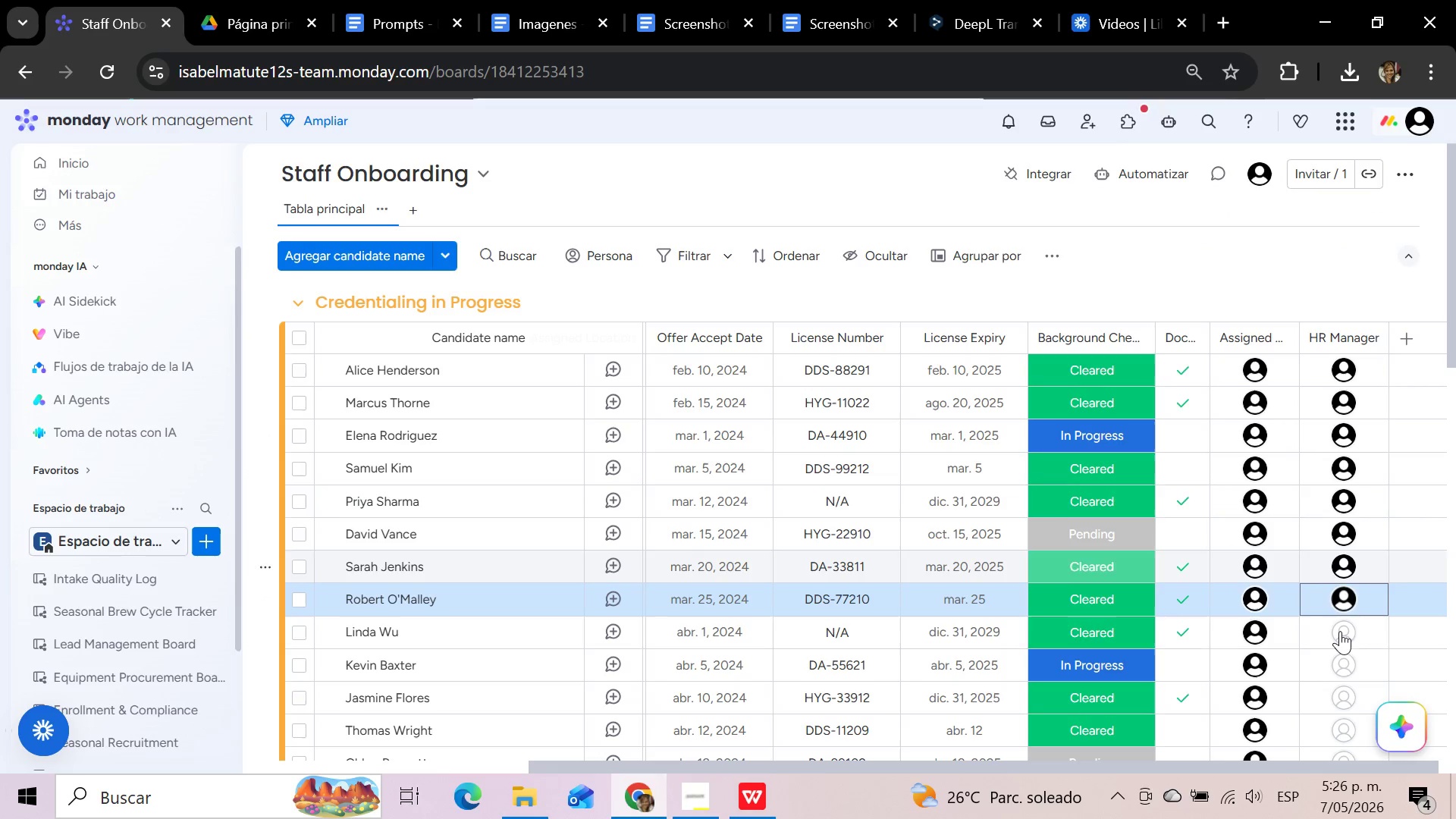 
left_click([1340, 633])
 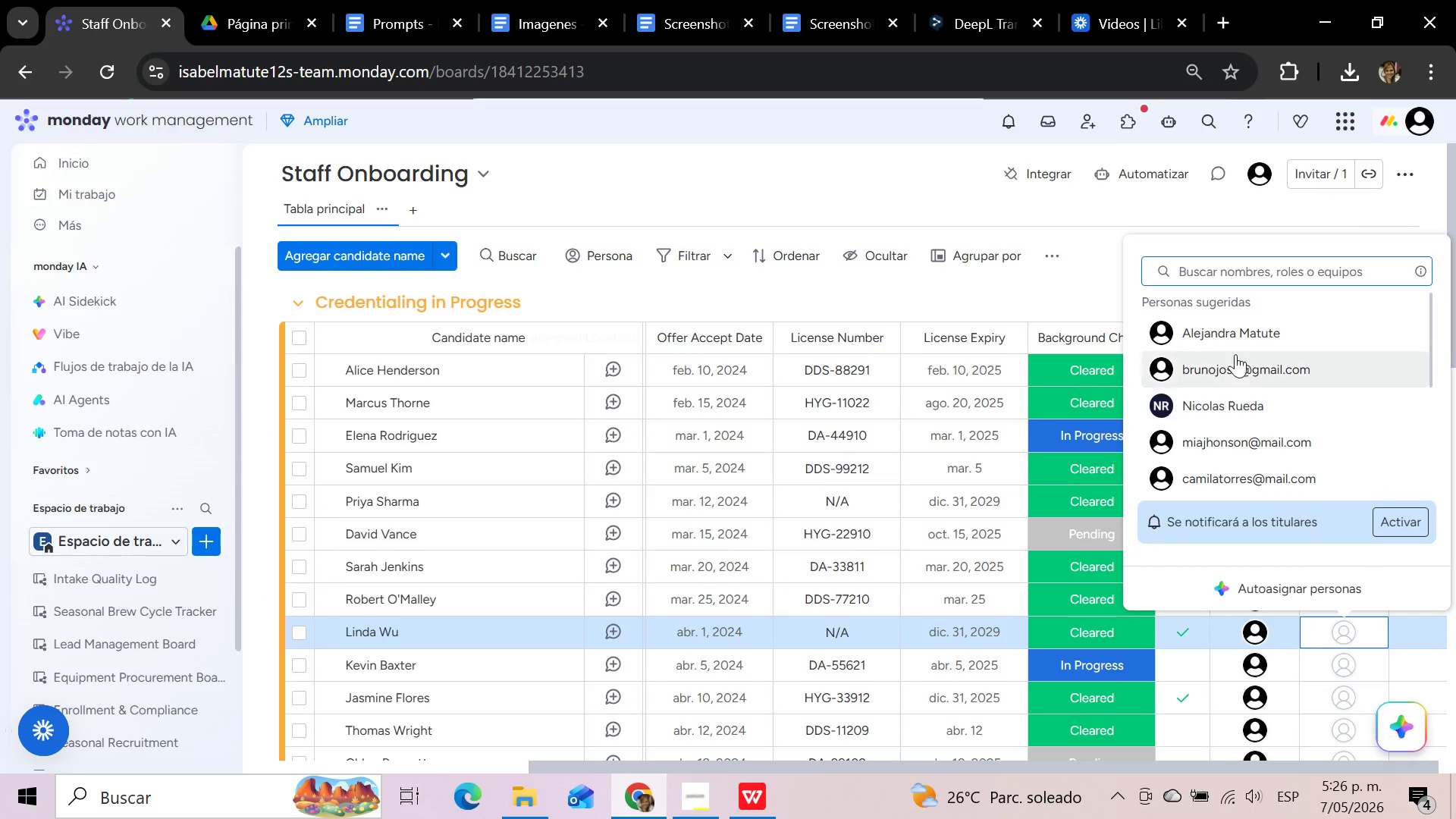 
left_click([1236, 344])
 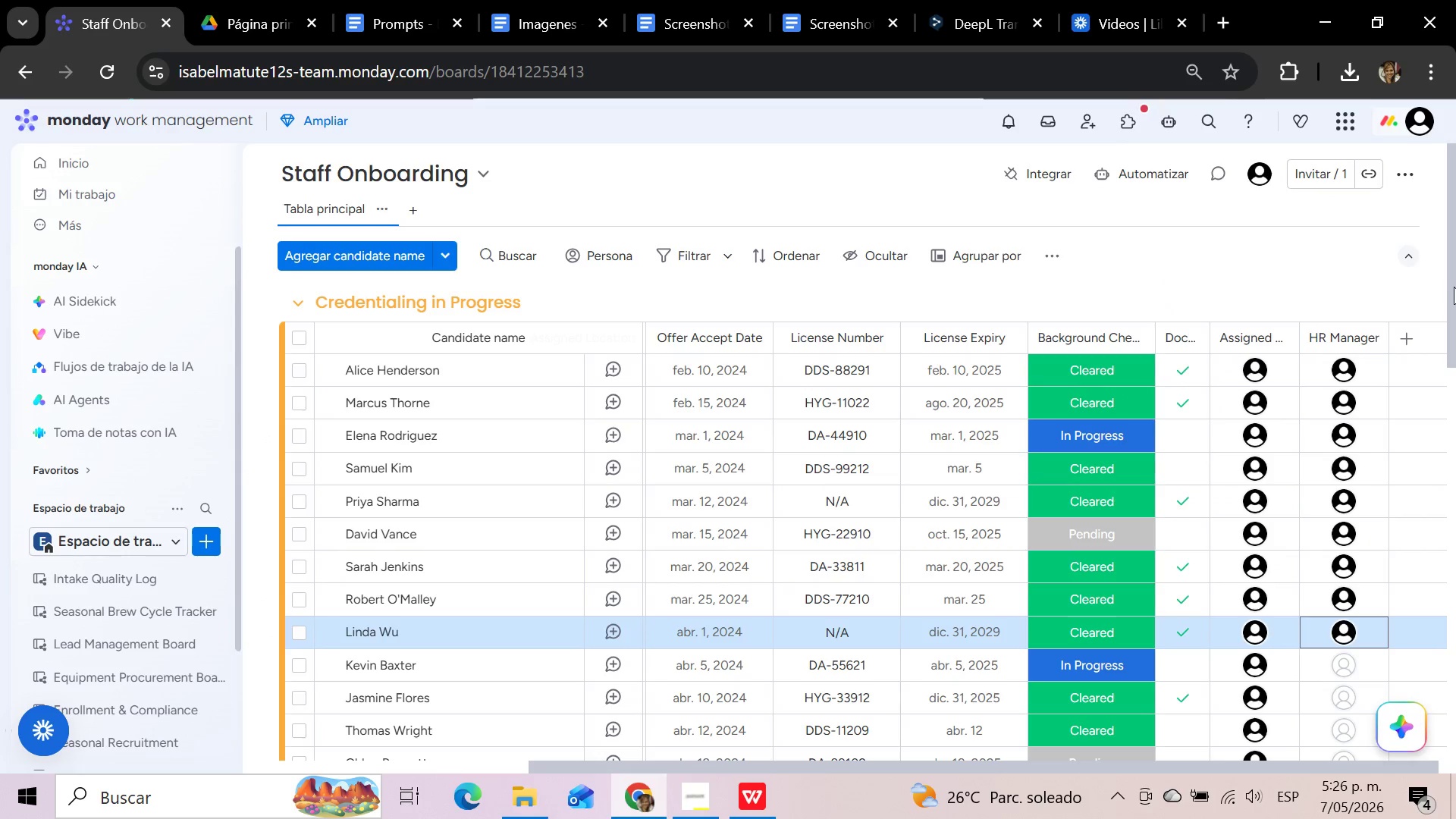 
left_click_drag(start_coordinate=[1454, 287], to_coordinate=[1454, 388])
 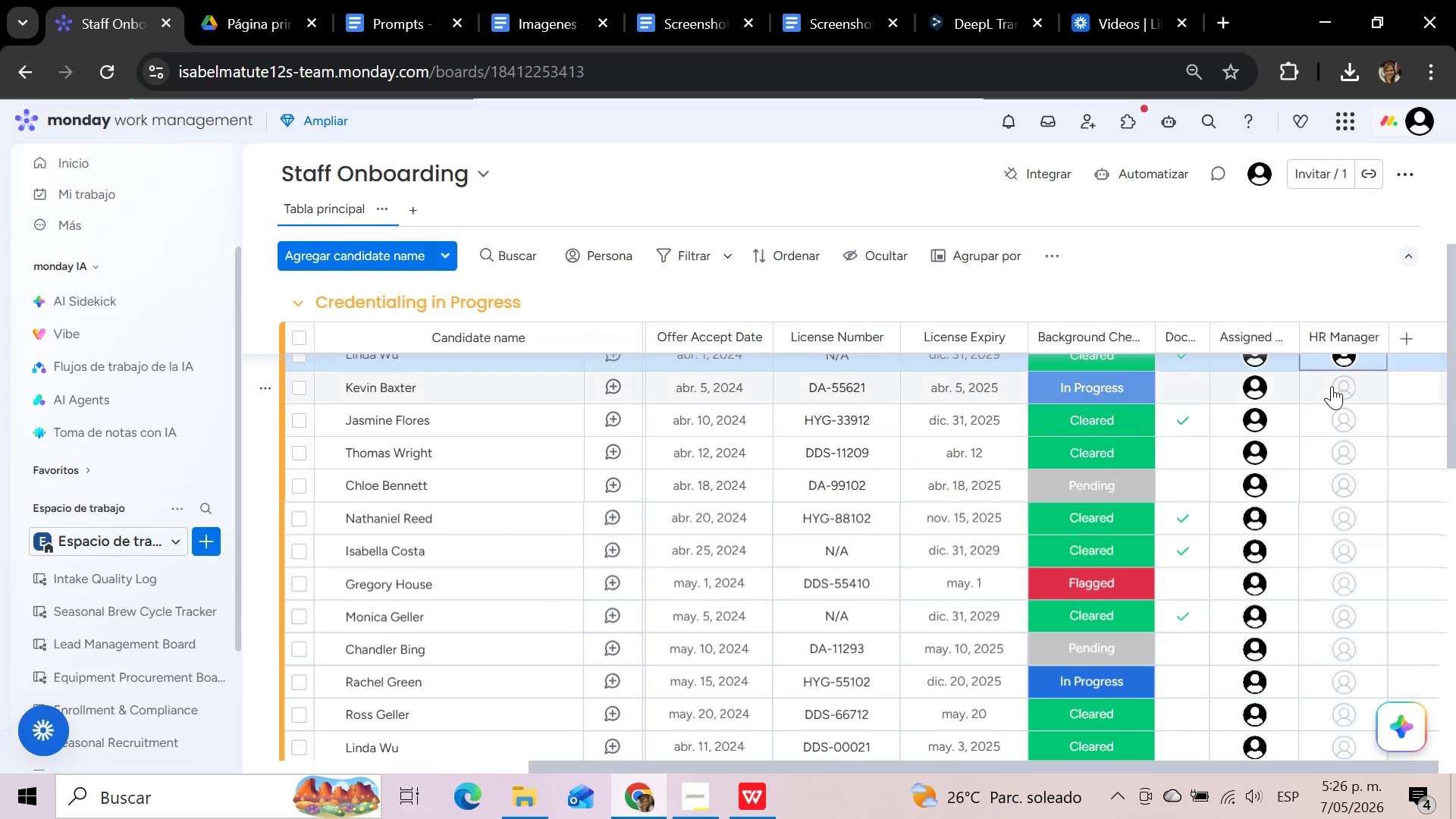 
left_click([1332, 386])
 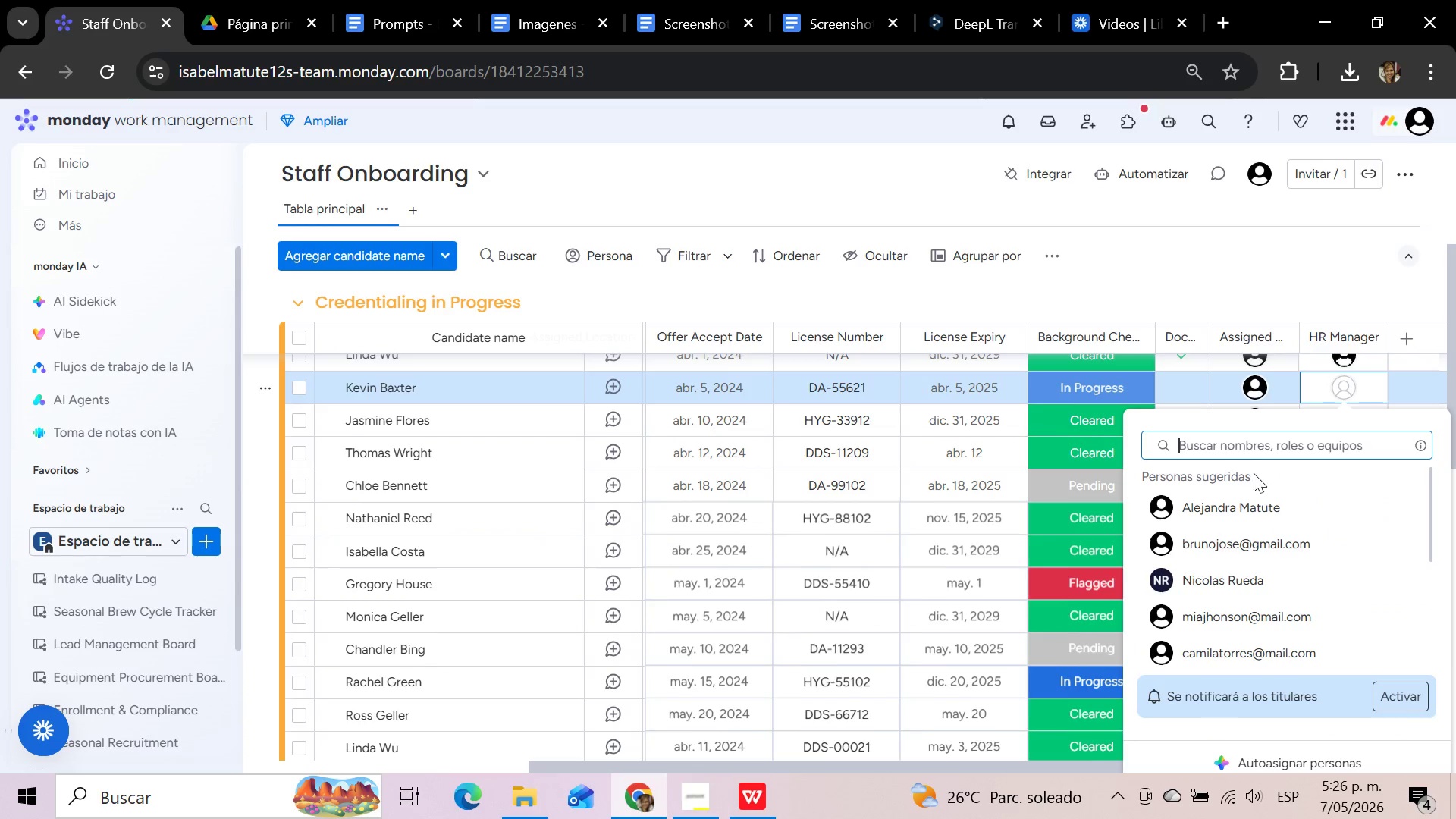 
left_click([1237, 506])
 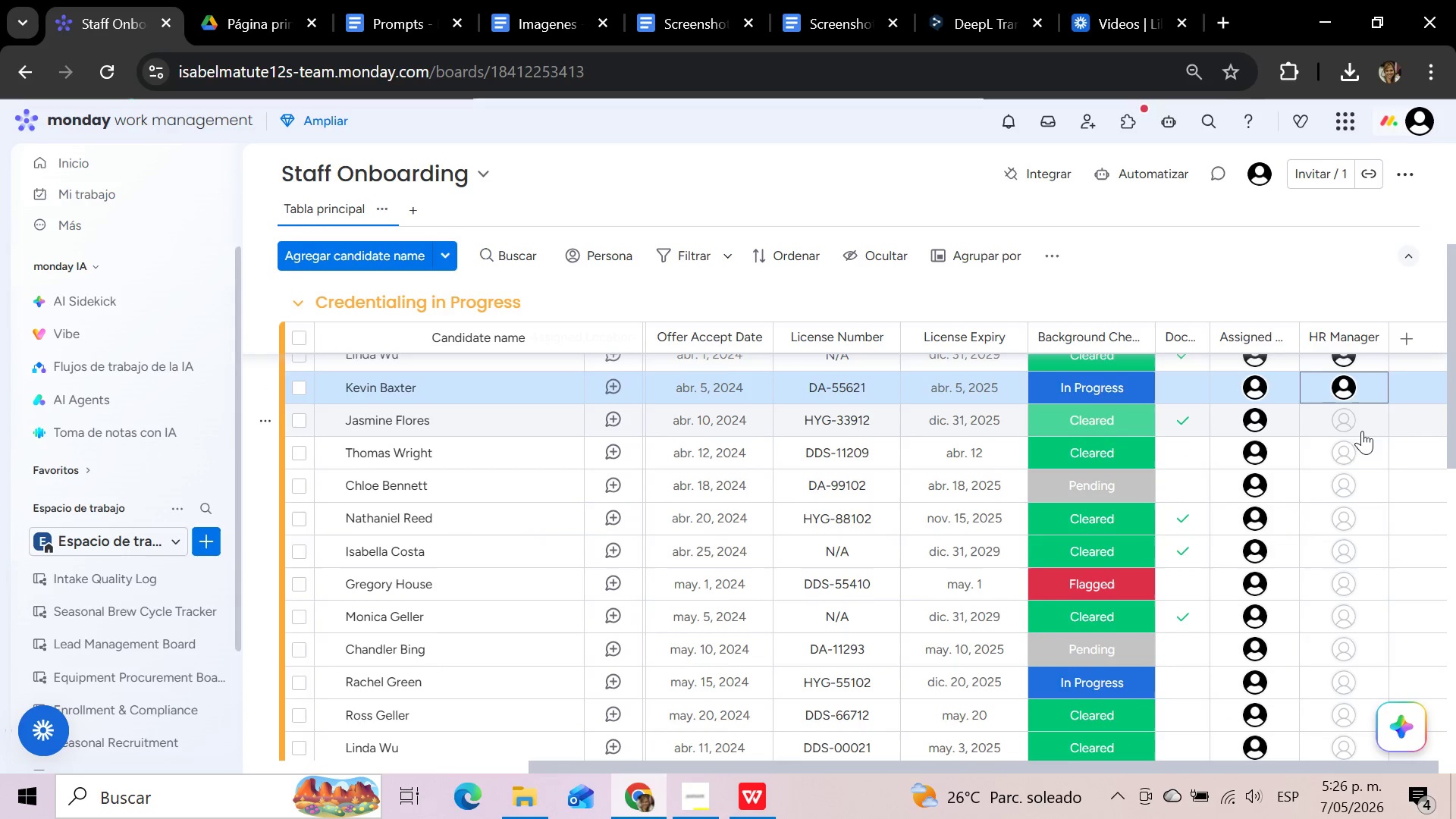 
left_click([1356, 416])
 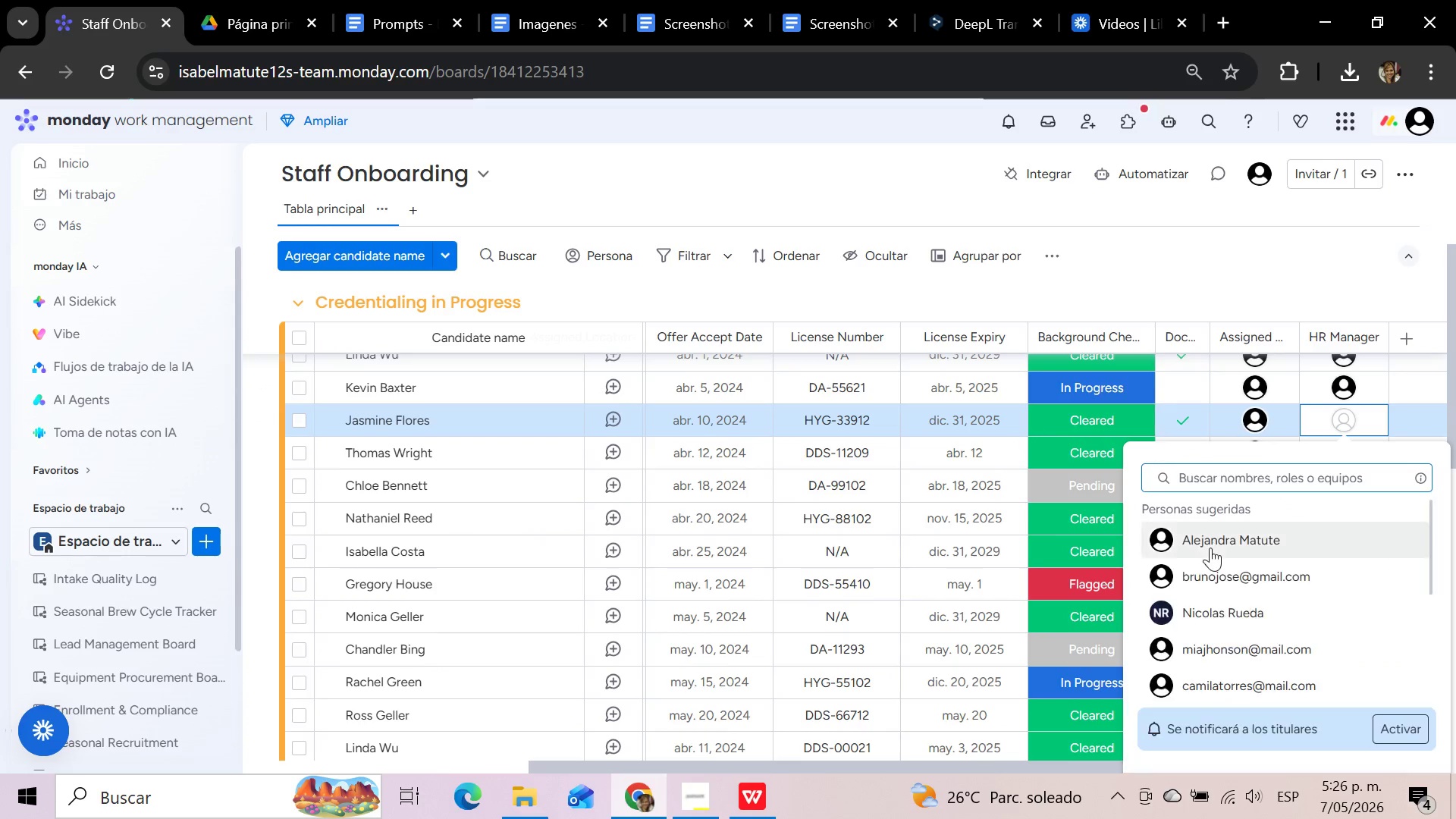 
left_click([1210, 548])
 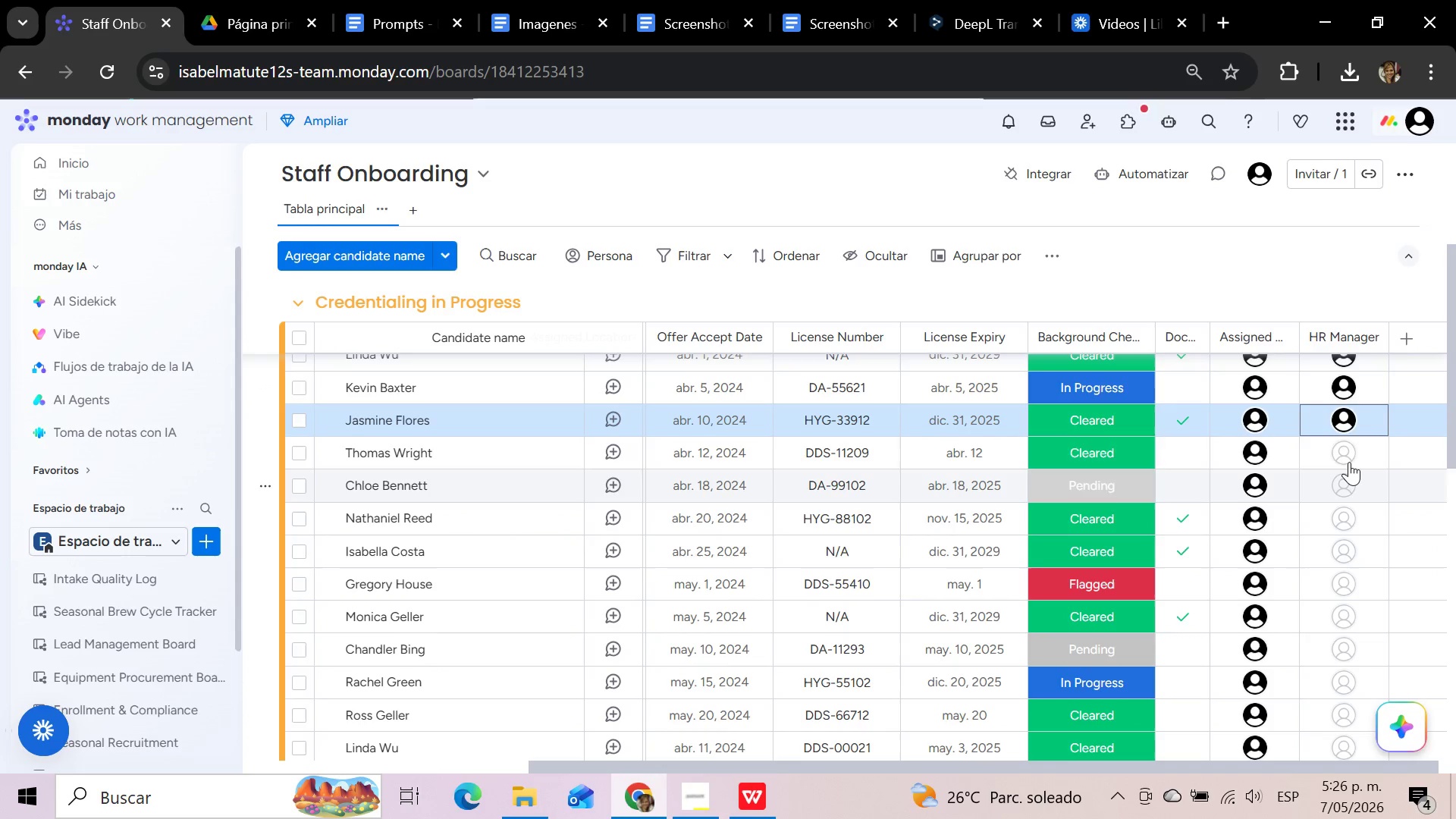 
left_click([1349, 462])
 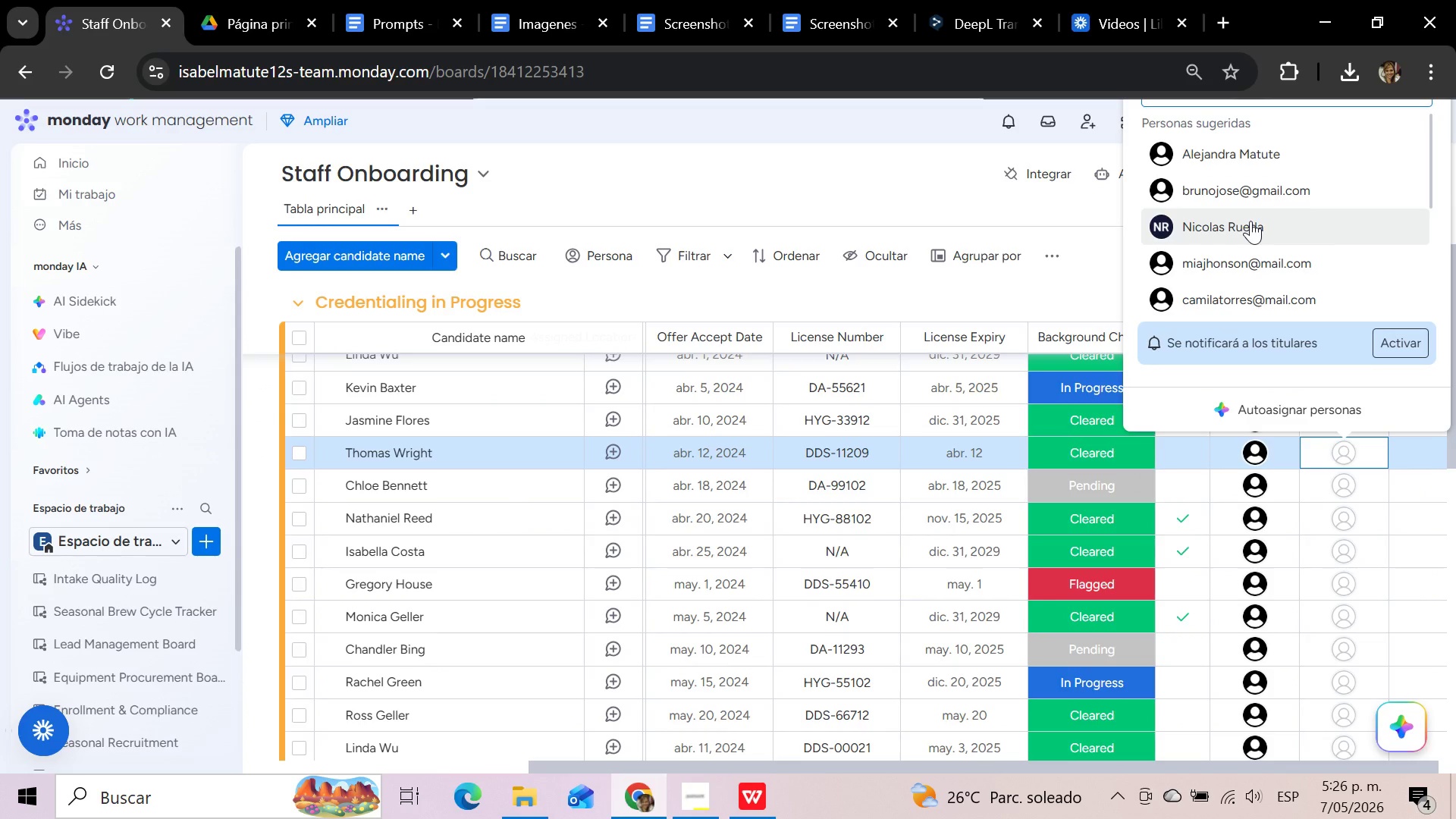 
left_click([1253, 151])
 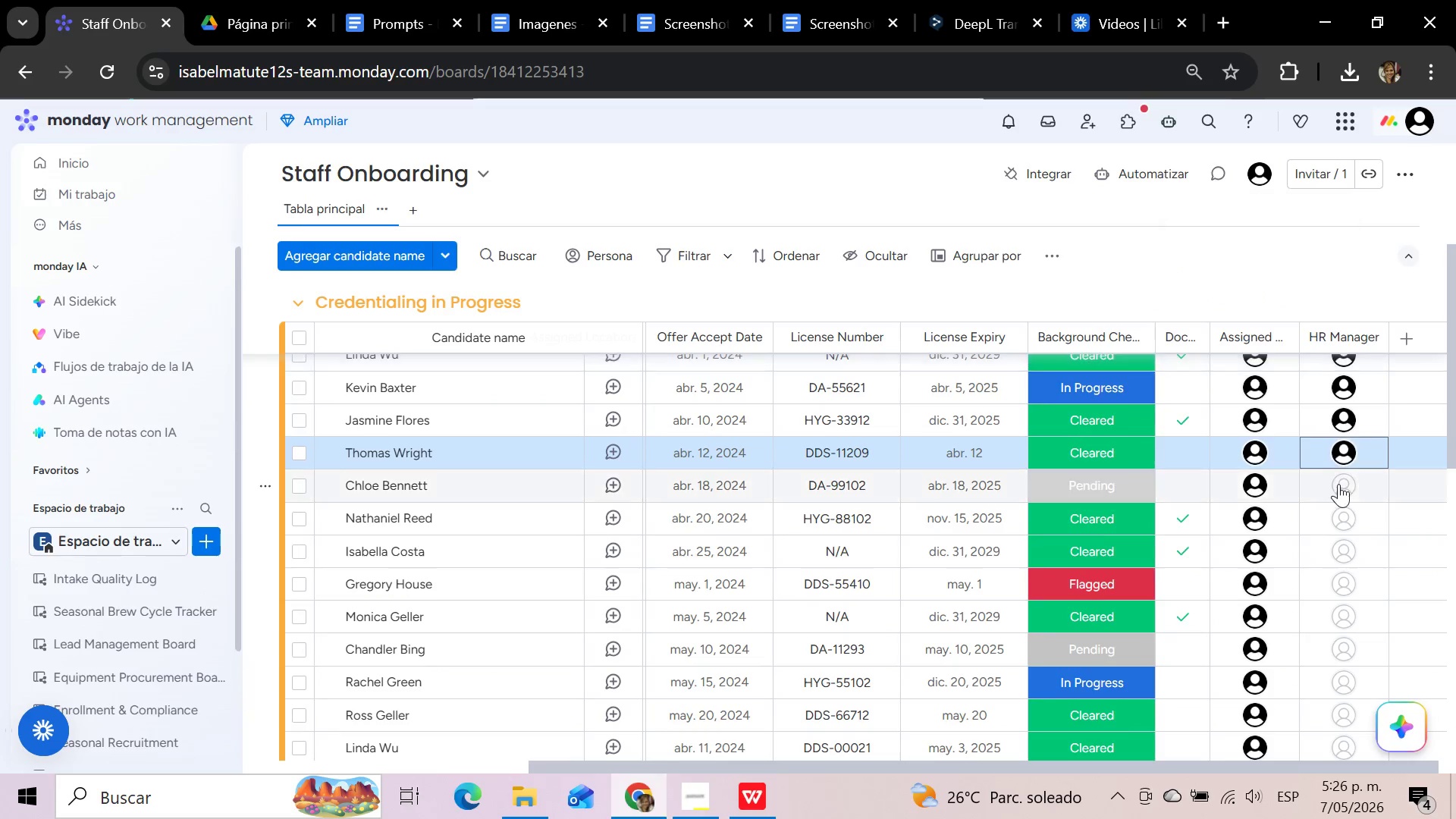 
left_click([1338, 486])
 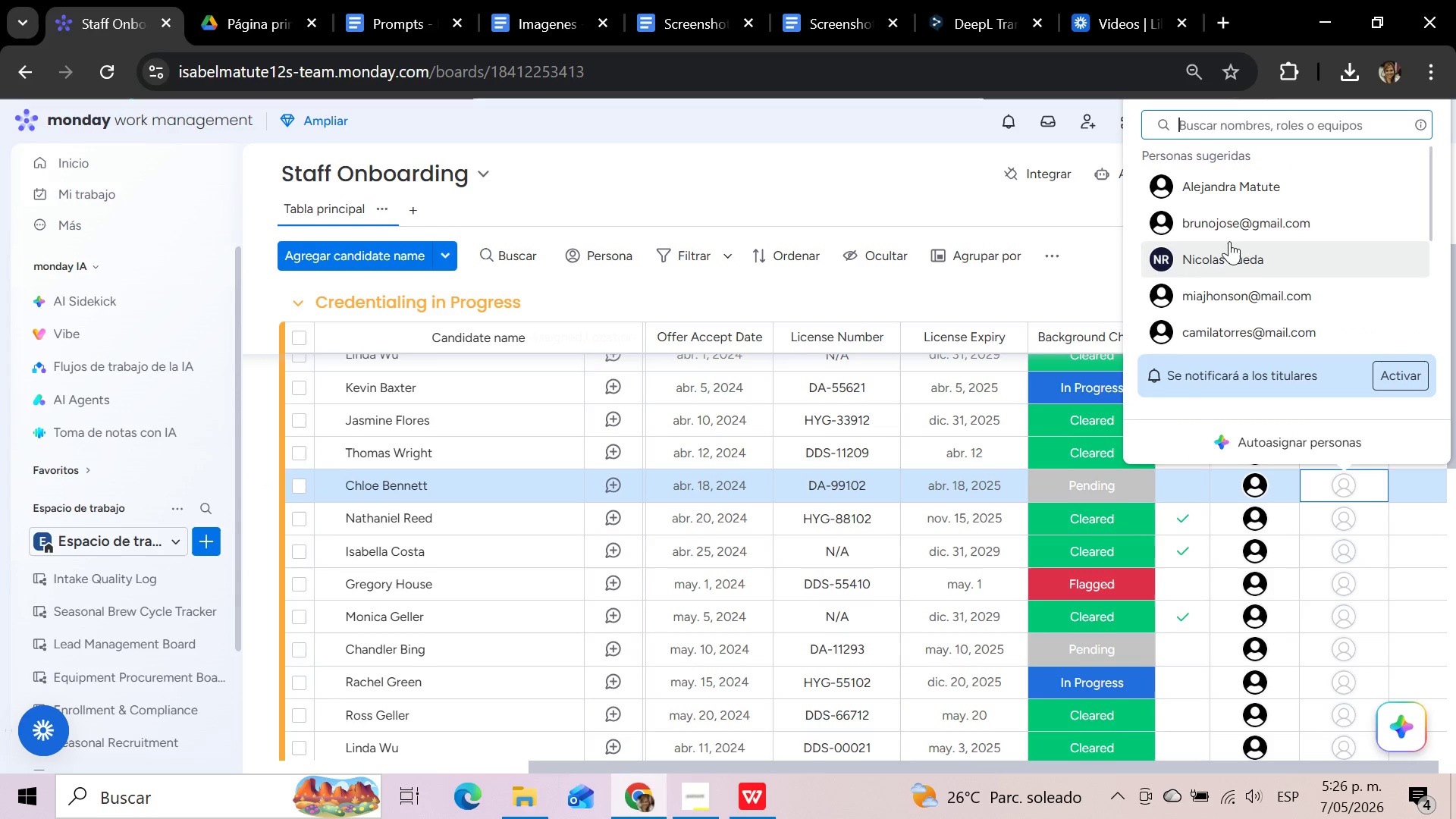 
left_click([1235, 184])
 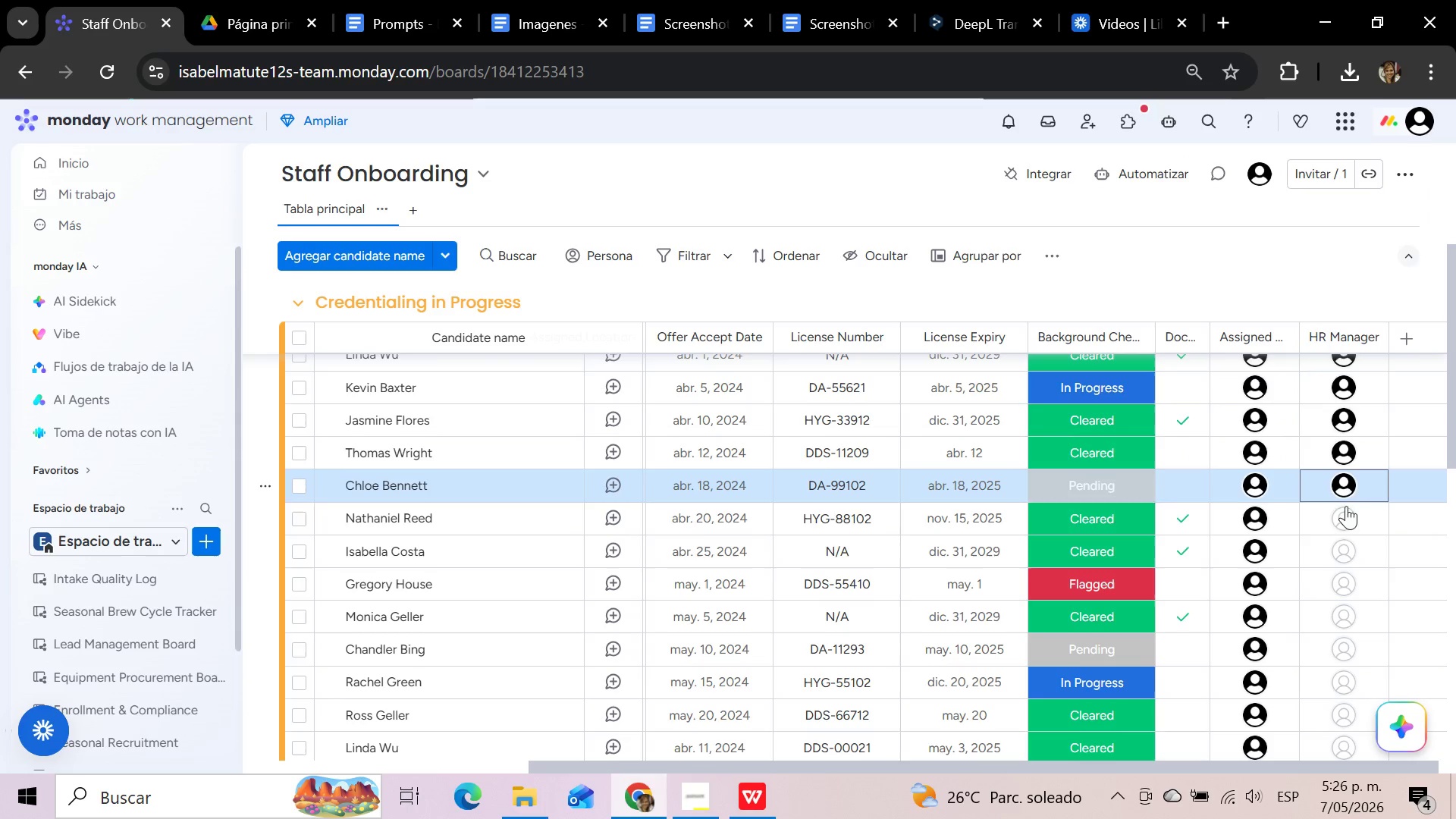 
left_click([1345, 519])
 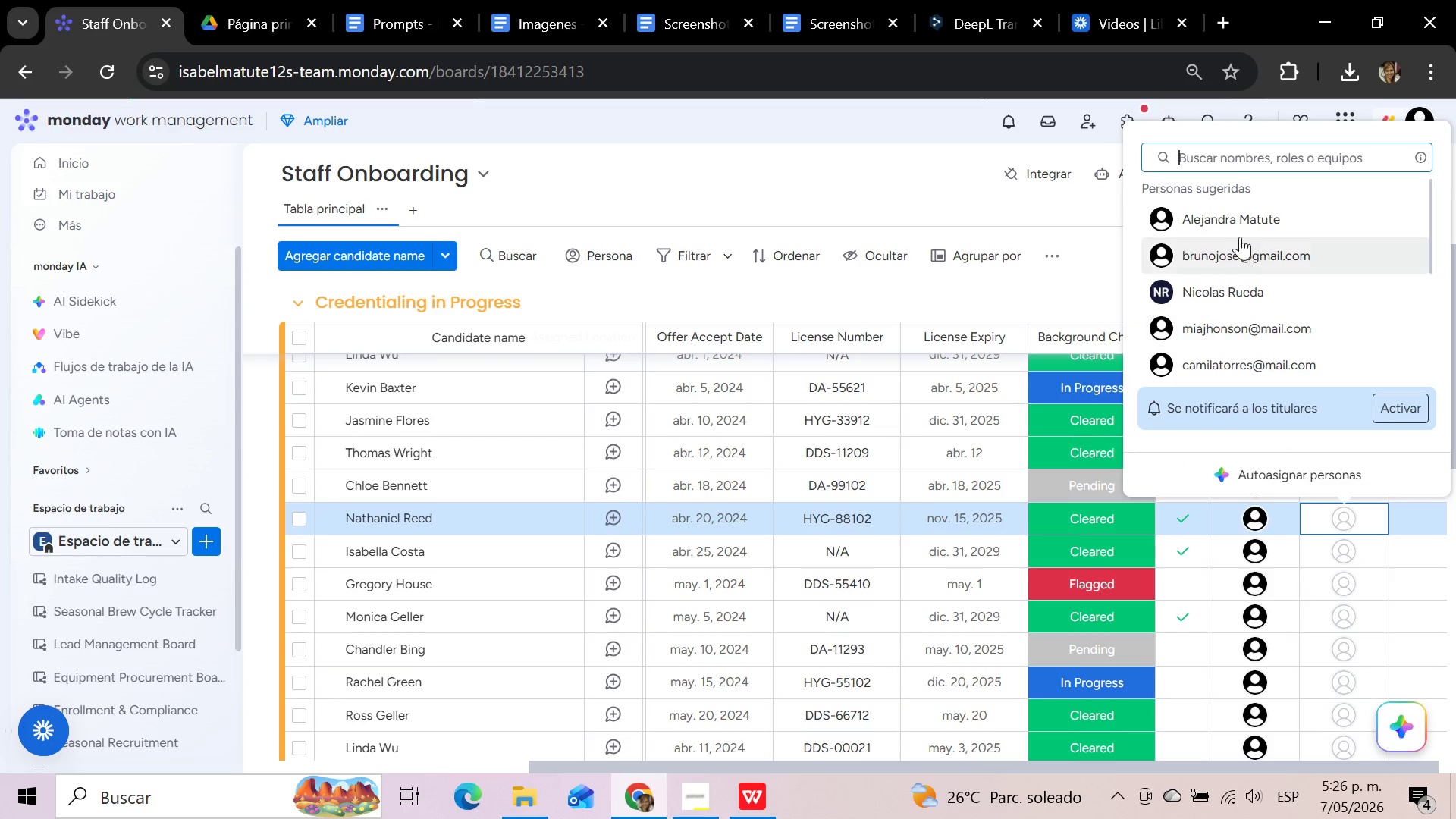 
left_click([1238, 224])
 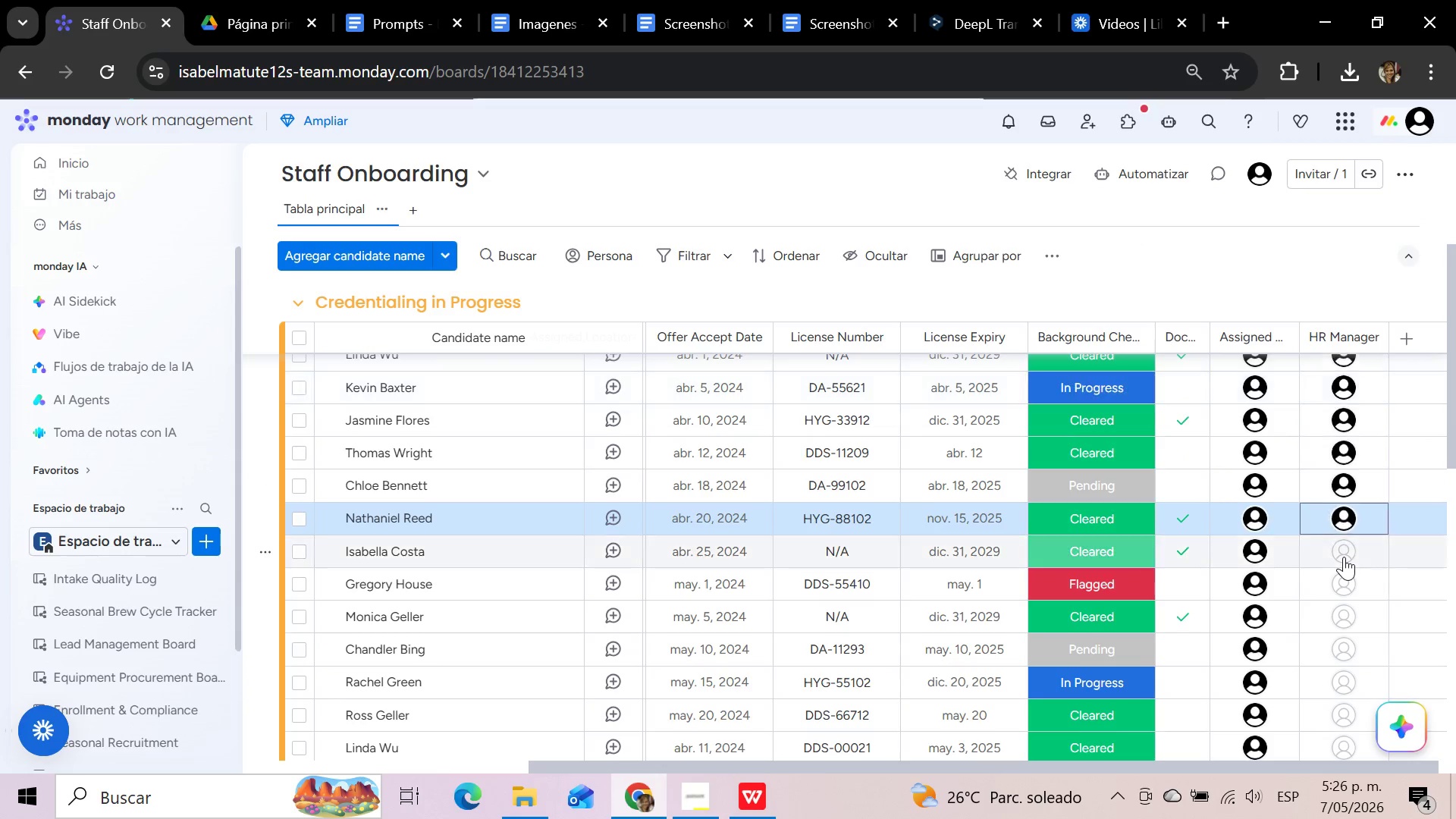 
left_click([1346, 557])
 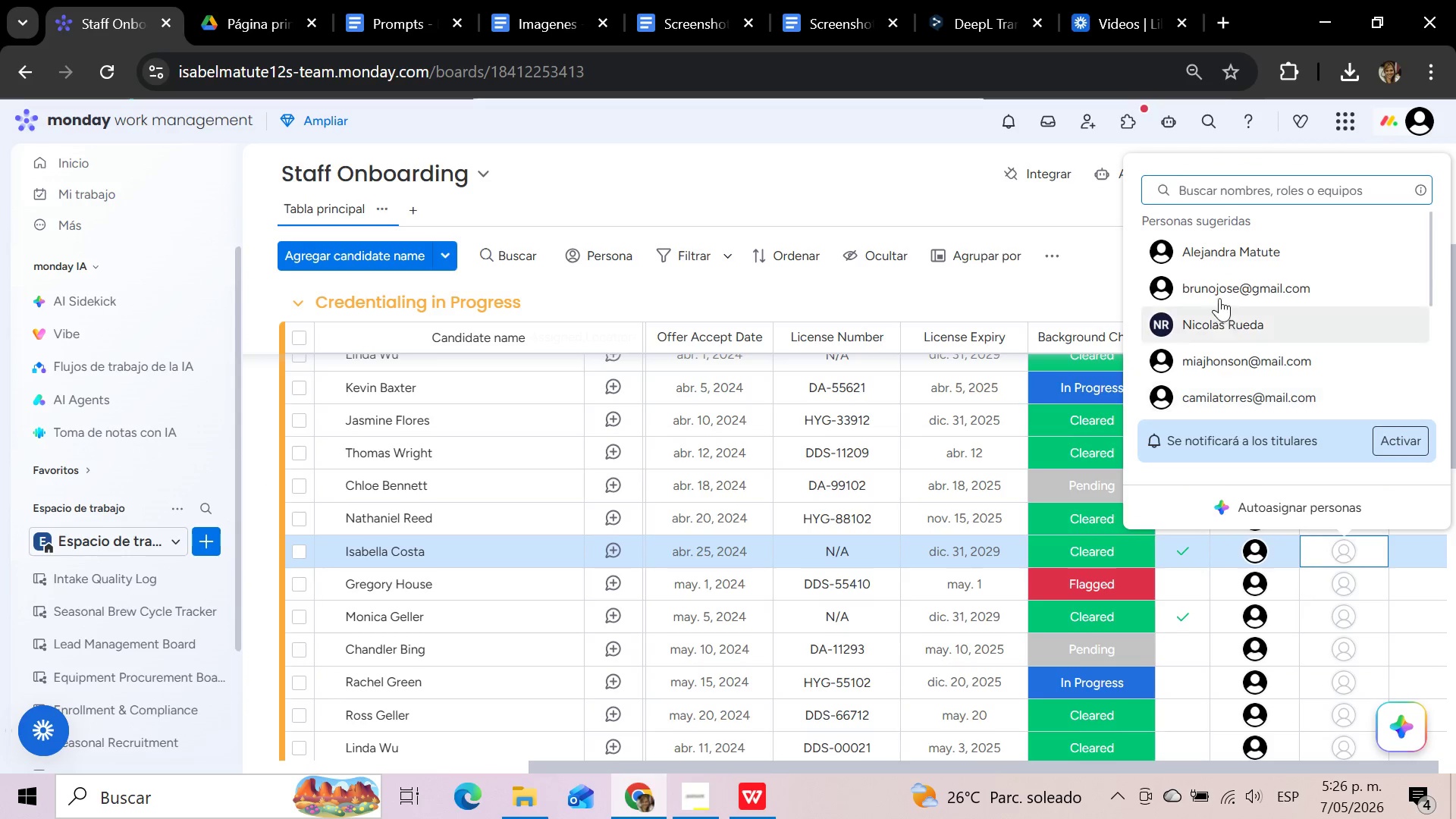 
left_click([1212, 253])
 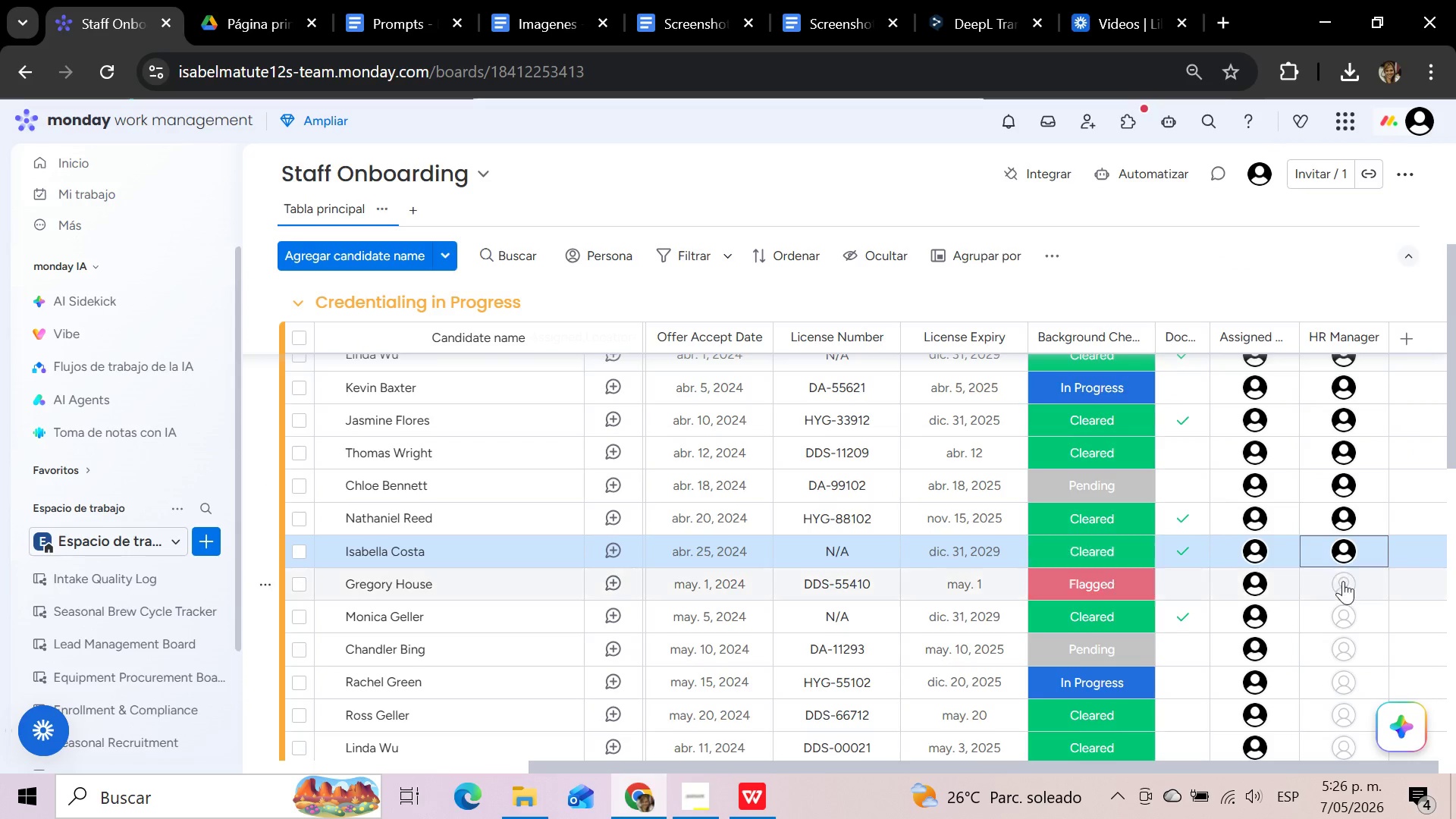 
left_click([1343, 589])
 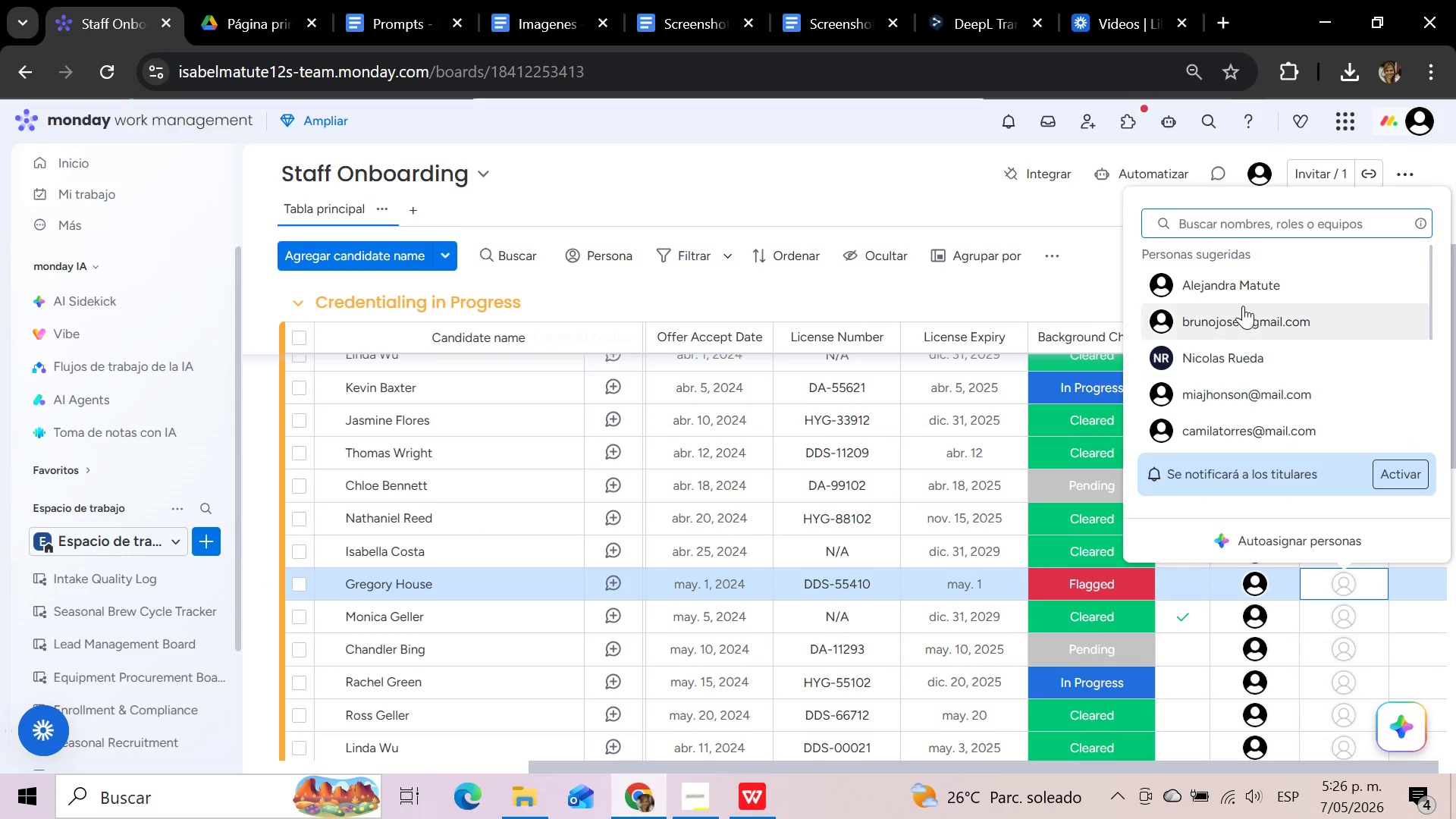 
left_click([1242, 288])
 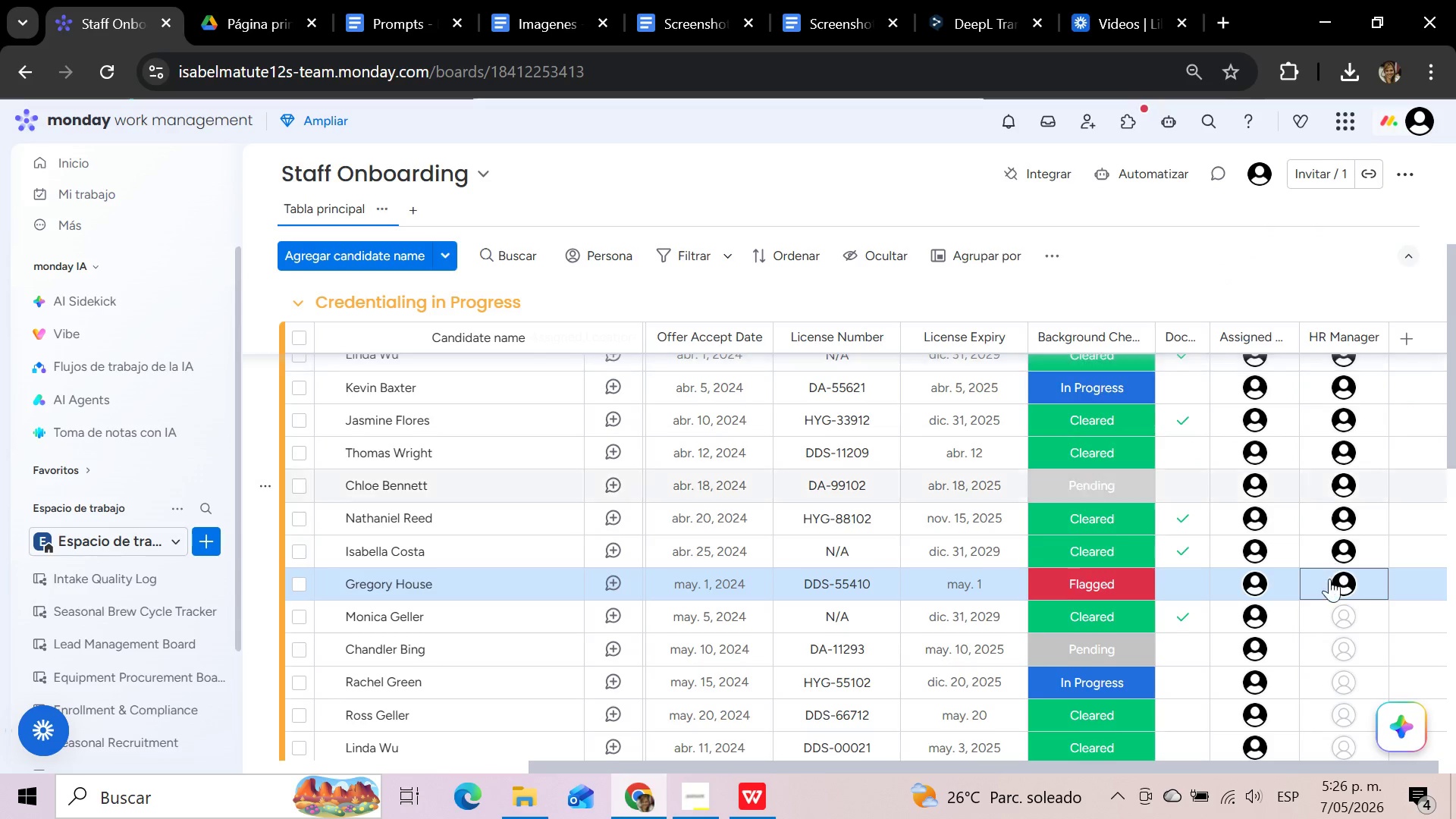 
left_click([1341, 624])
 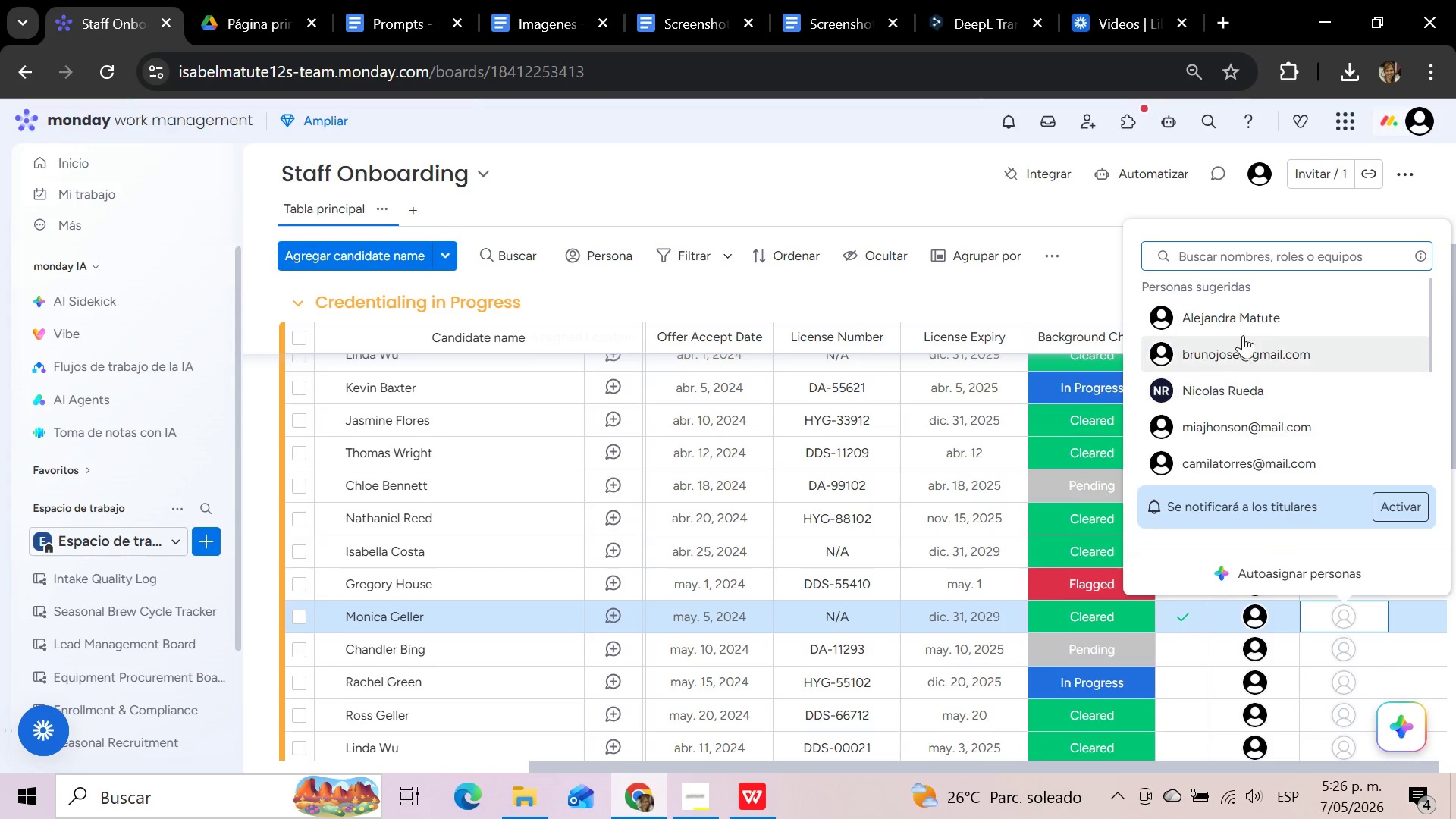 
left_click([1243, 317])
 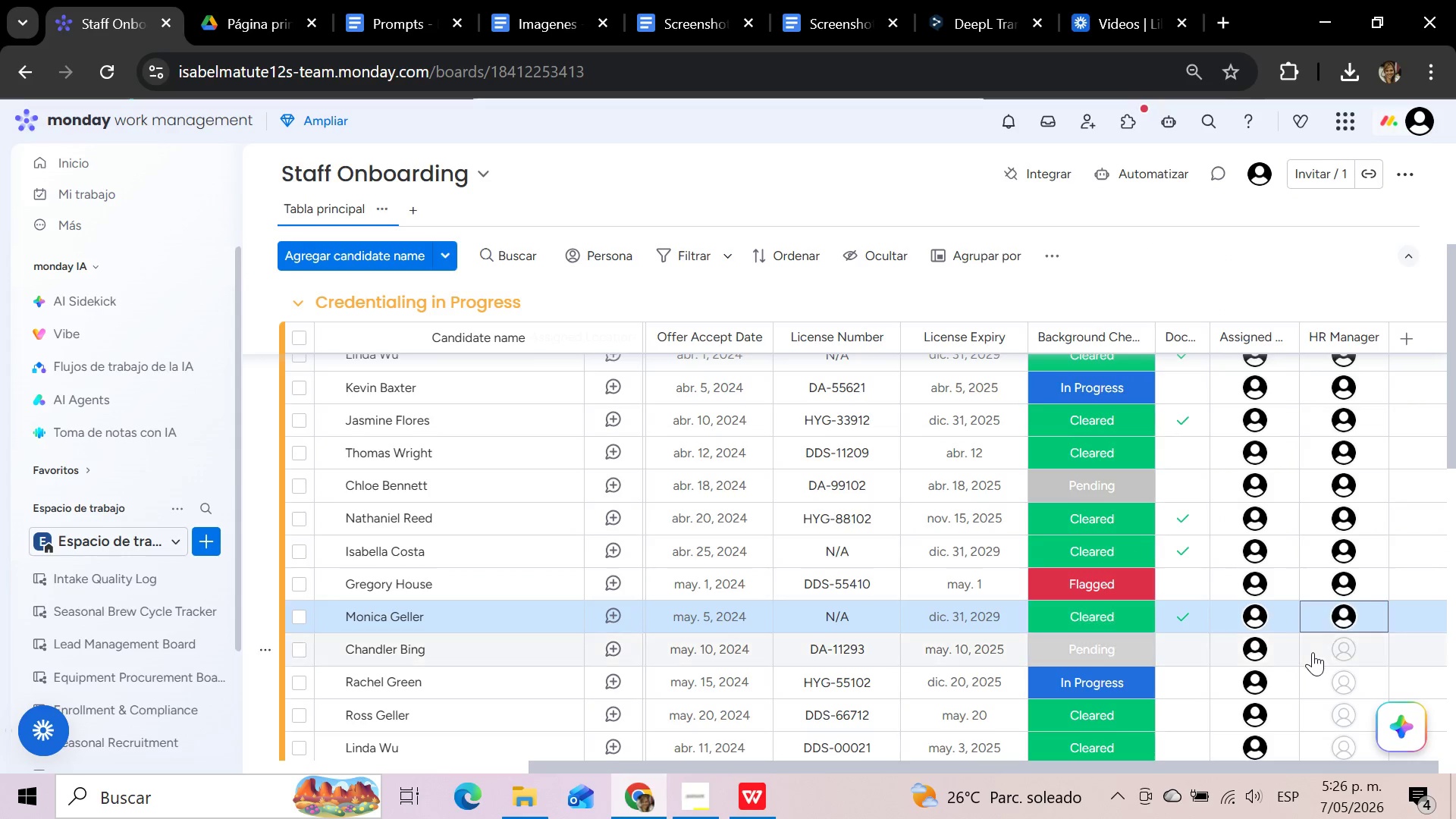 
left_click([1313, 652])
 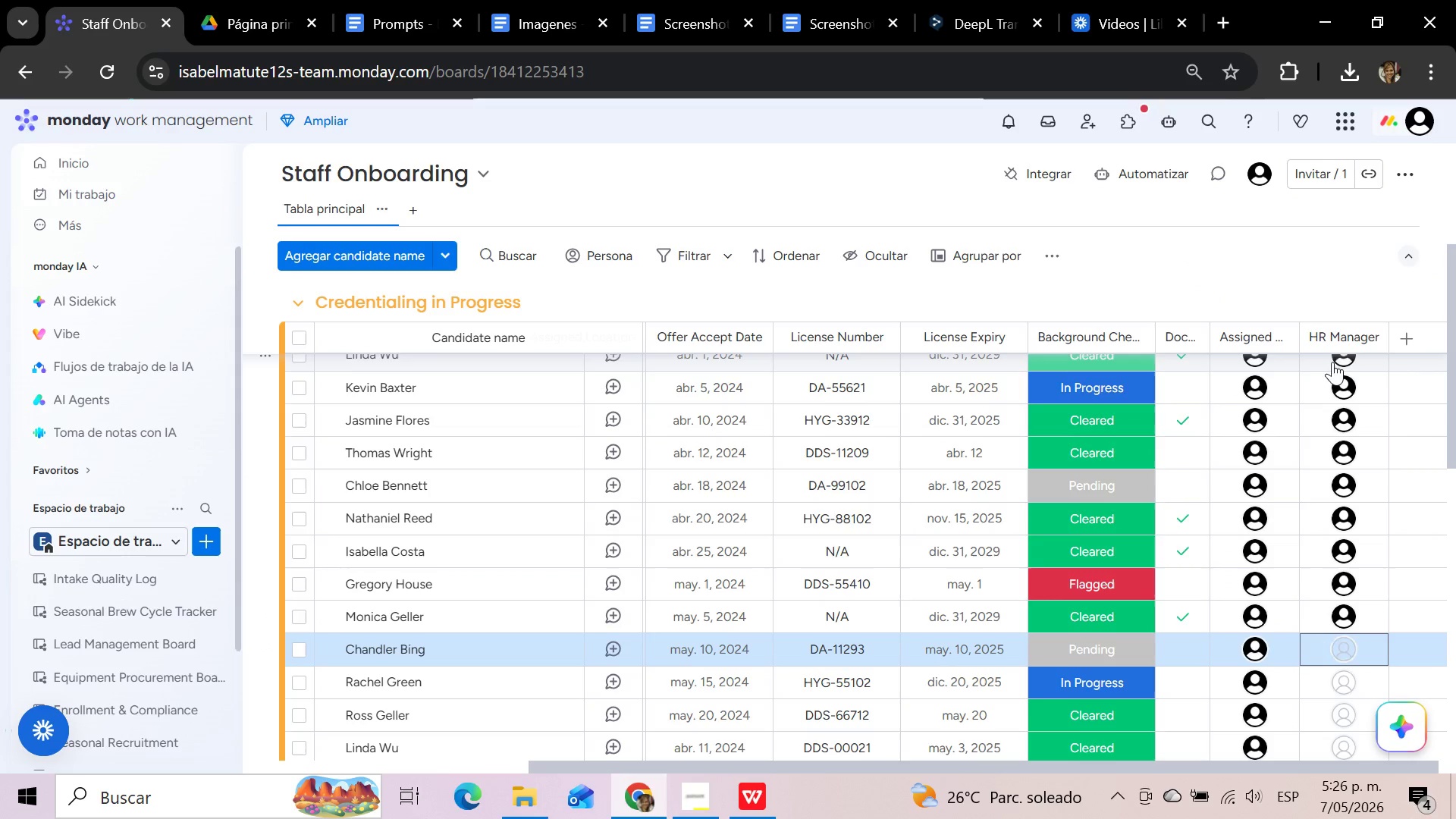 
left_click_drag(start_coordinate=[1455, 356], to_coordinate=[1454, 427])
 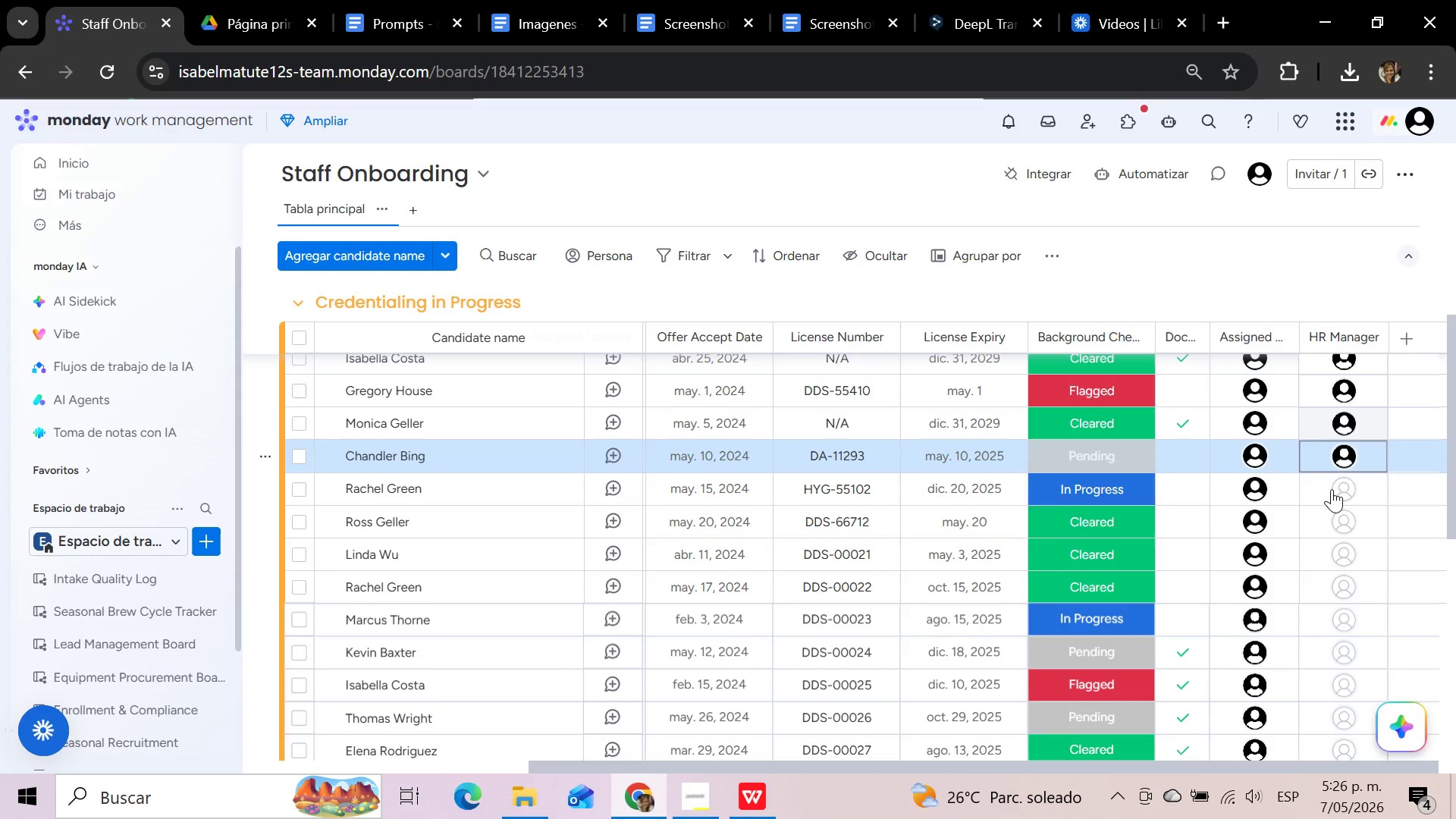 
left_click([1329, 498])
 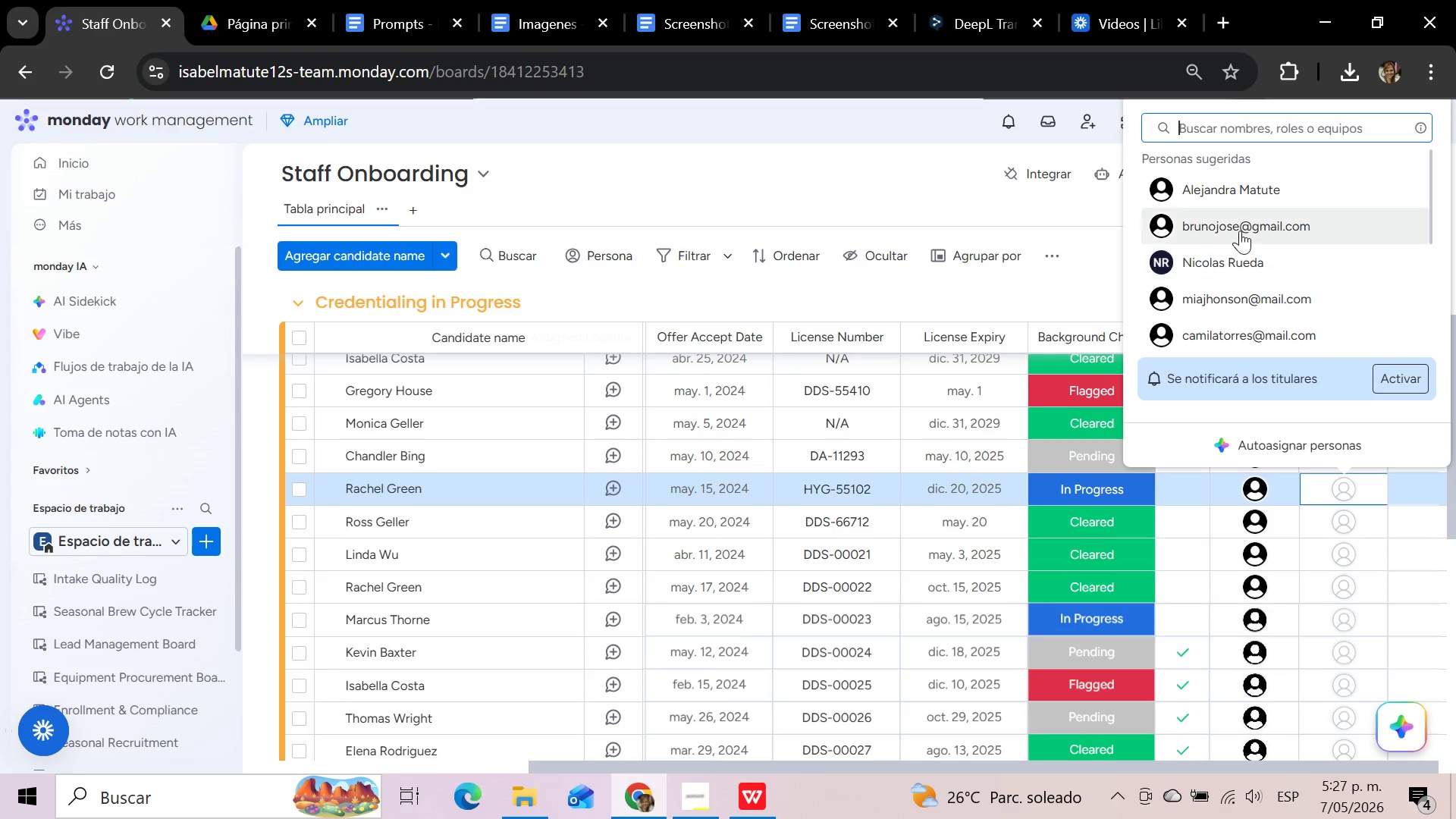 
left_click([1239, 199])
 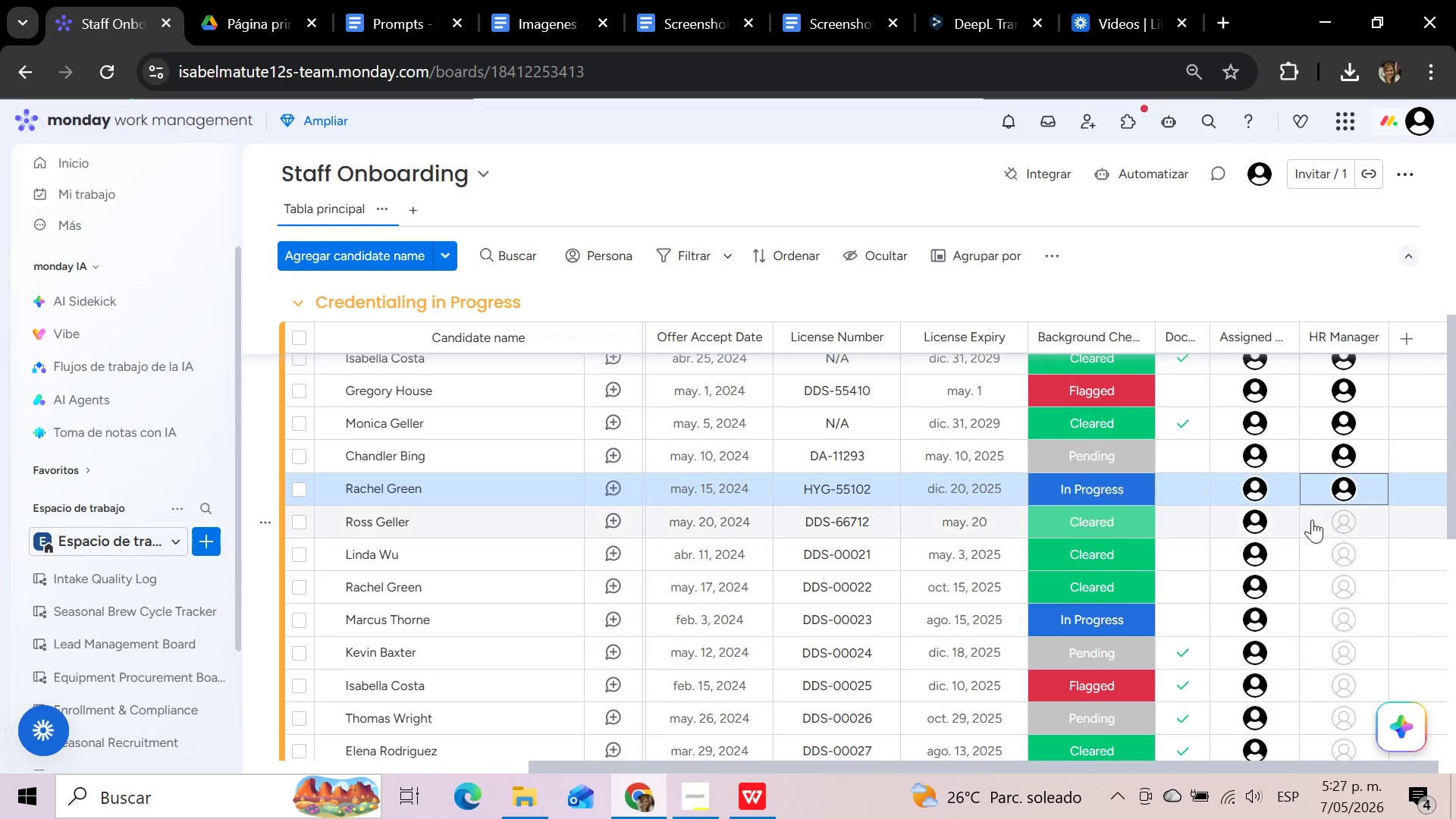 
left_click([1312, 522])
 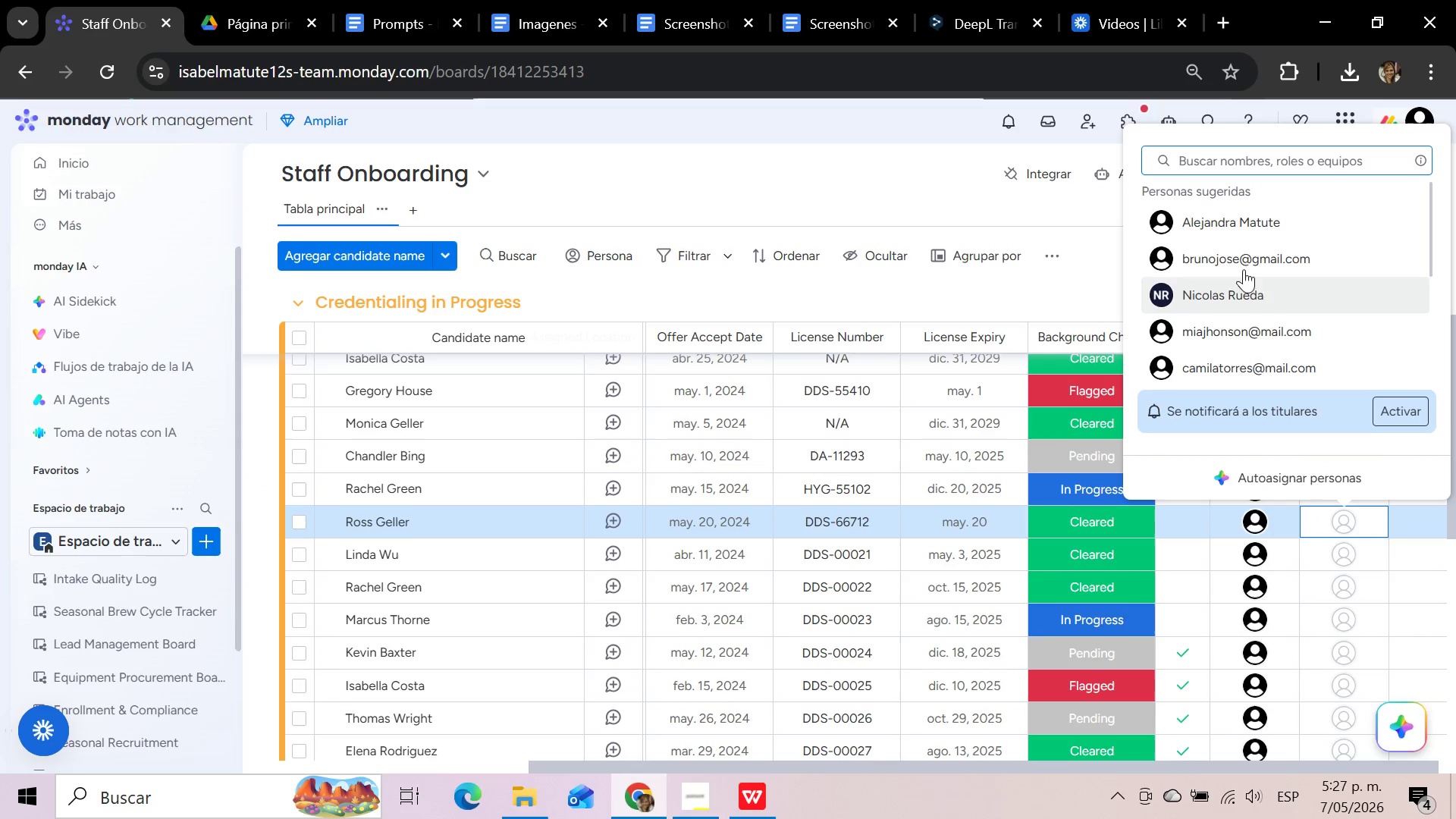 
left_click([1242, 225])
 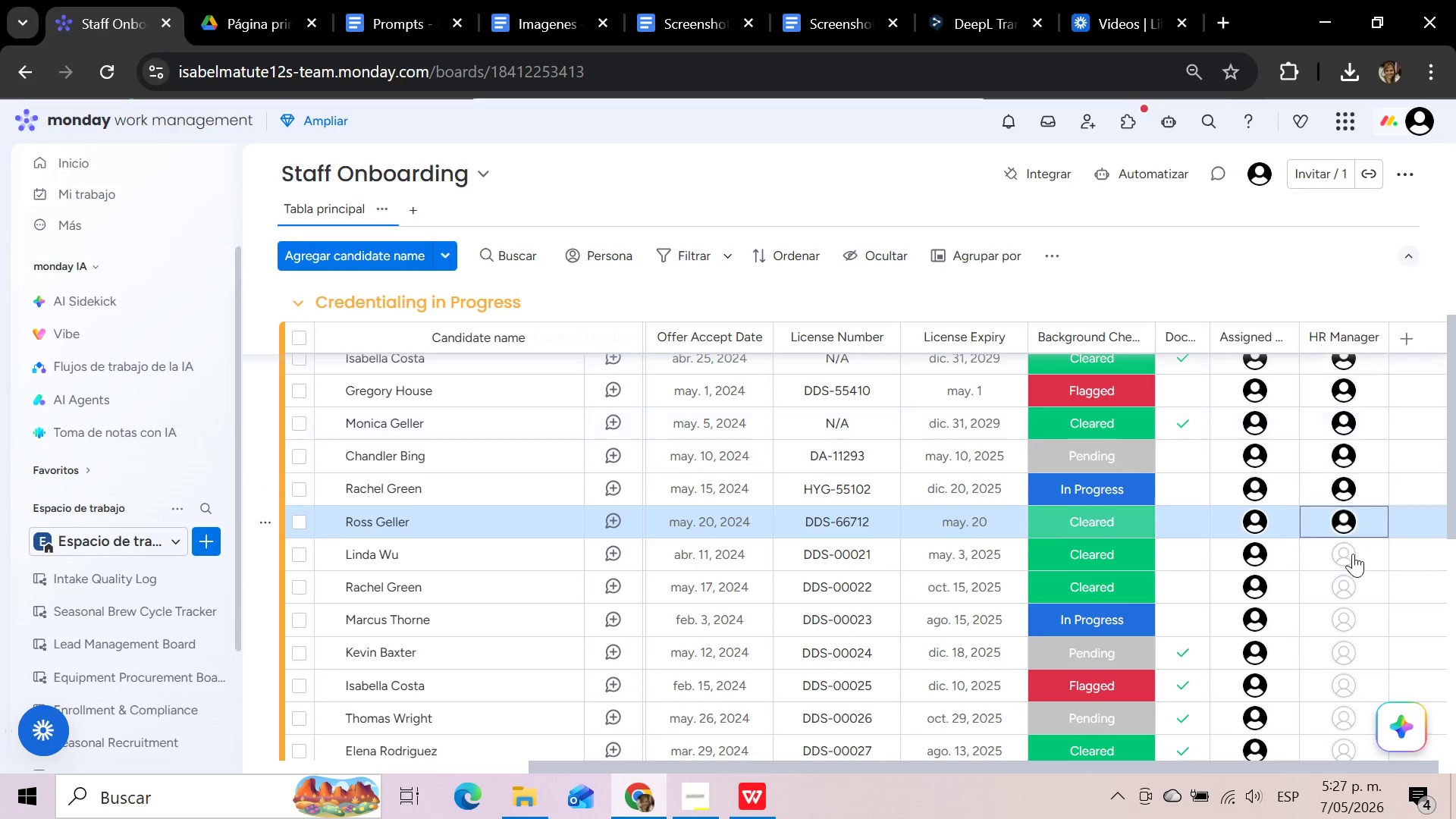 
left_click([1353, 554])
 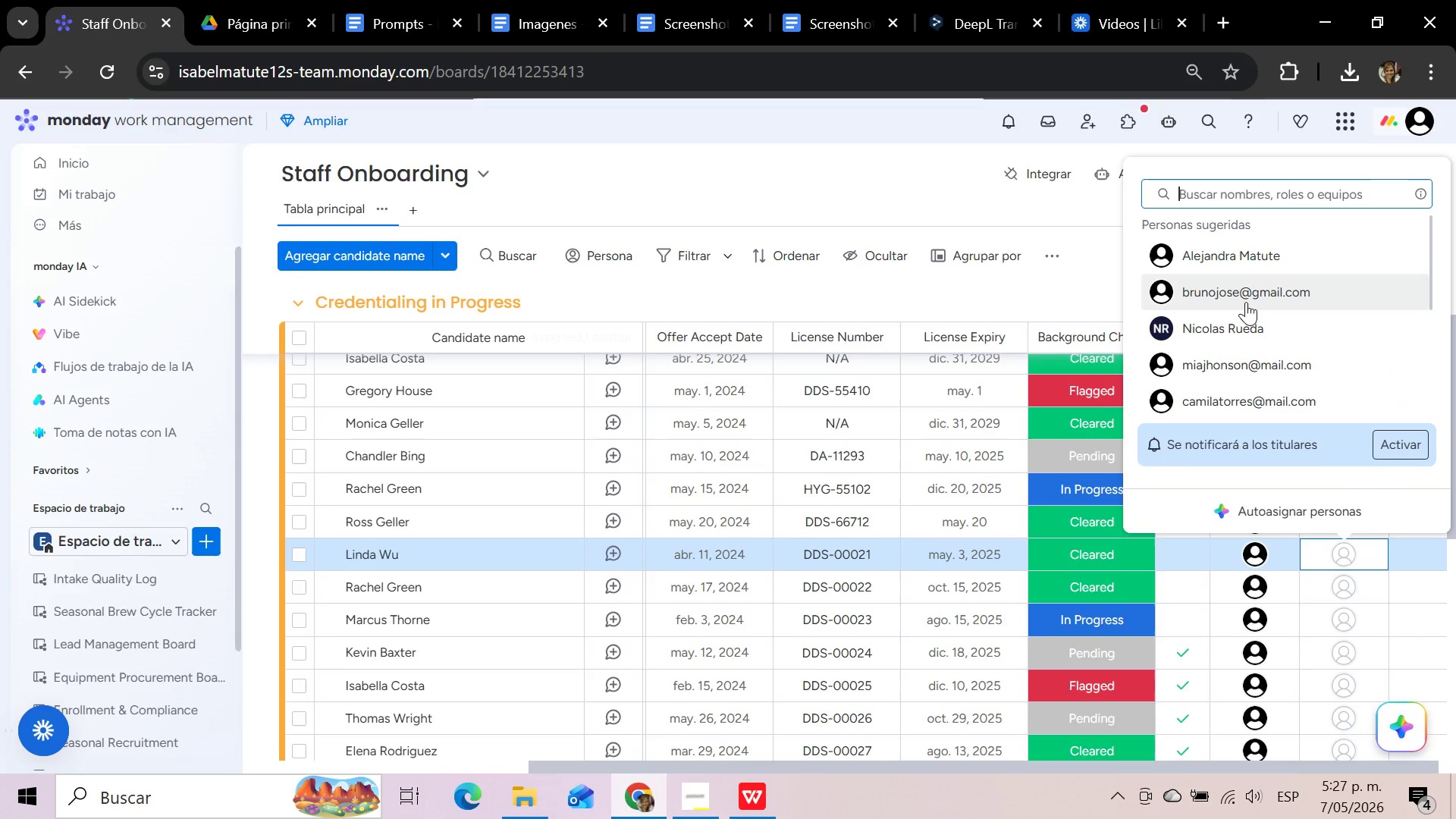 
left_click([1247, 265])
 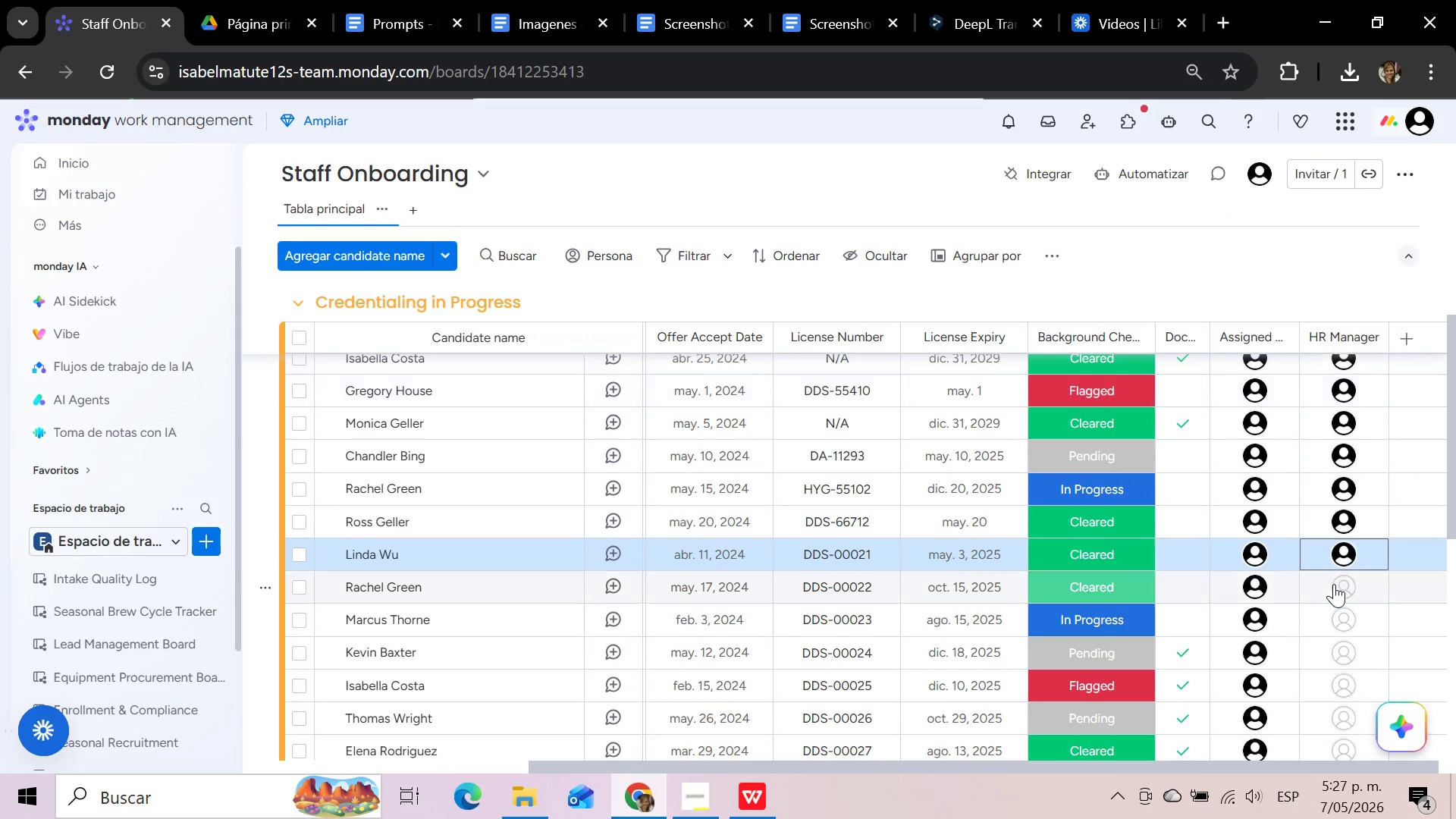 
left_click([1334, 585])
 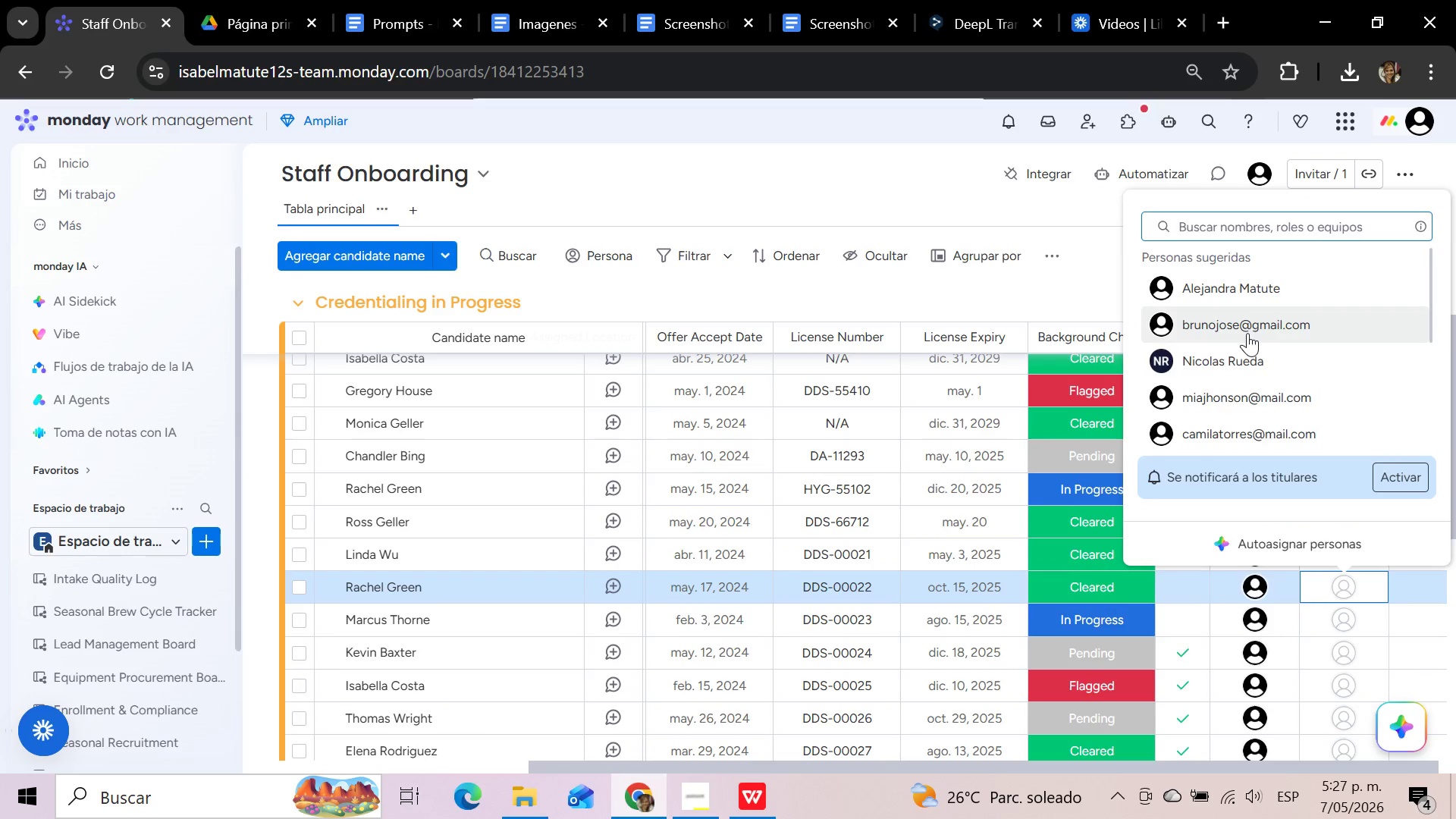 
left_click([1254, 295])
 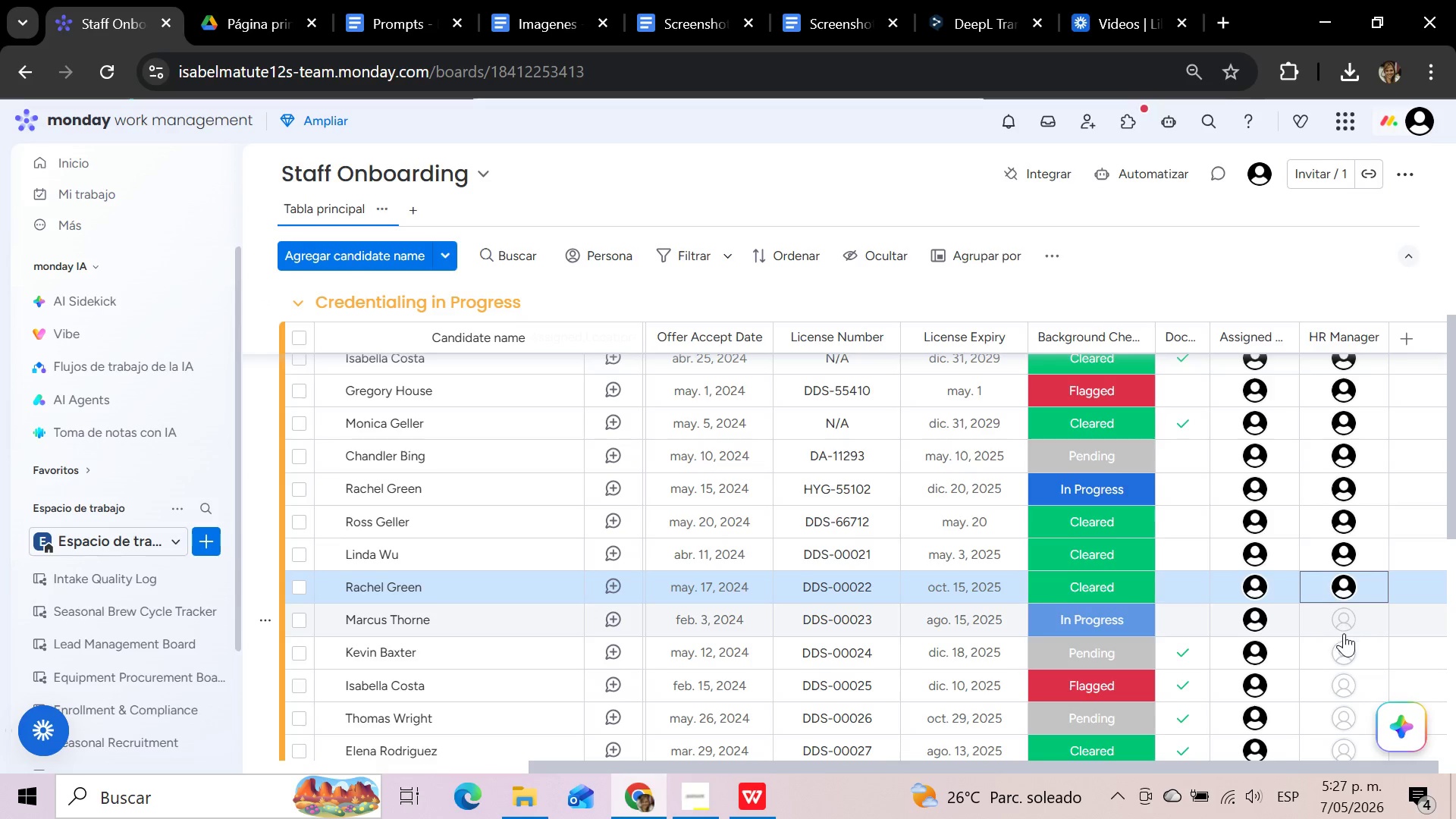 
left_click([1344, 633])
 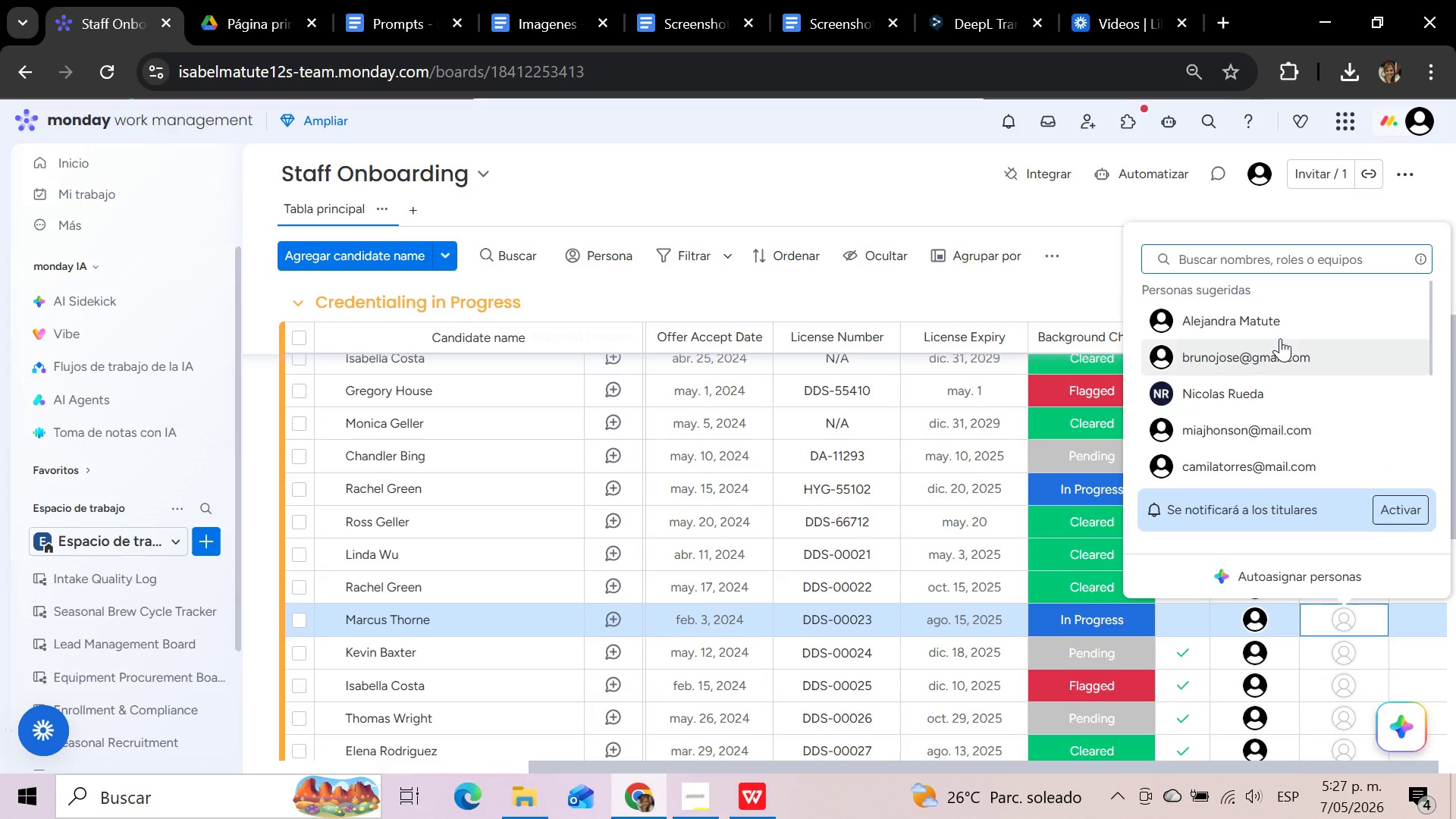 
left_click([1281, 324])
 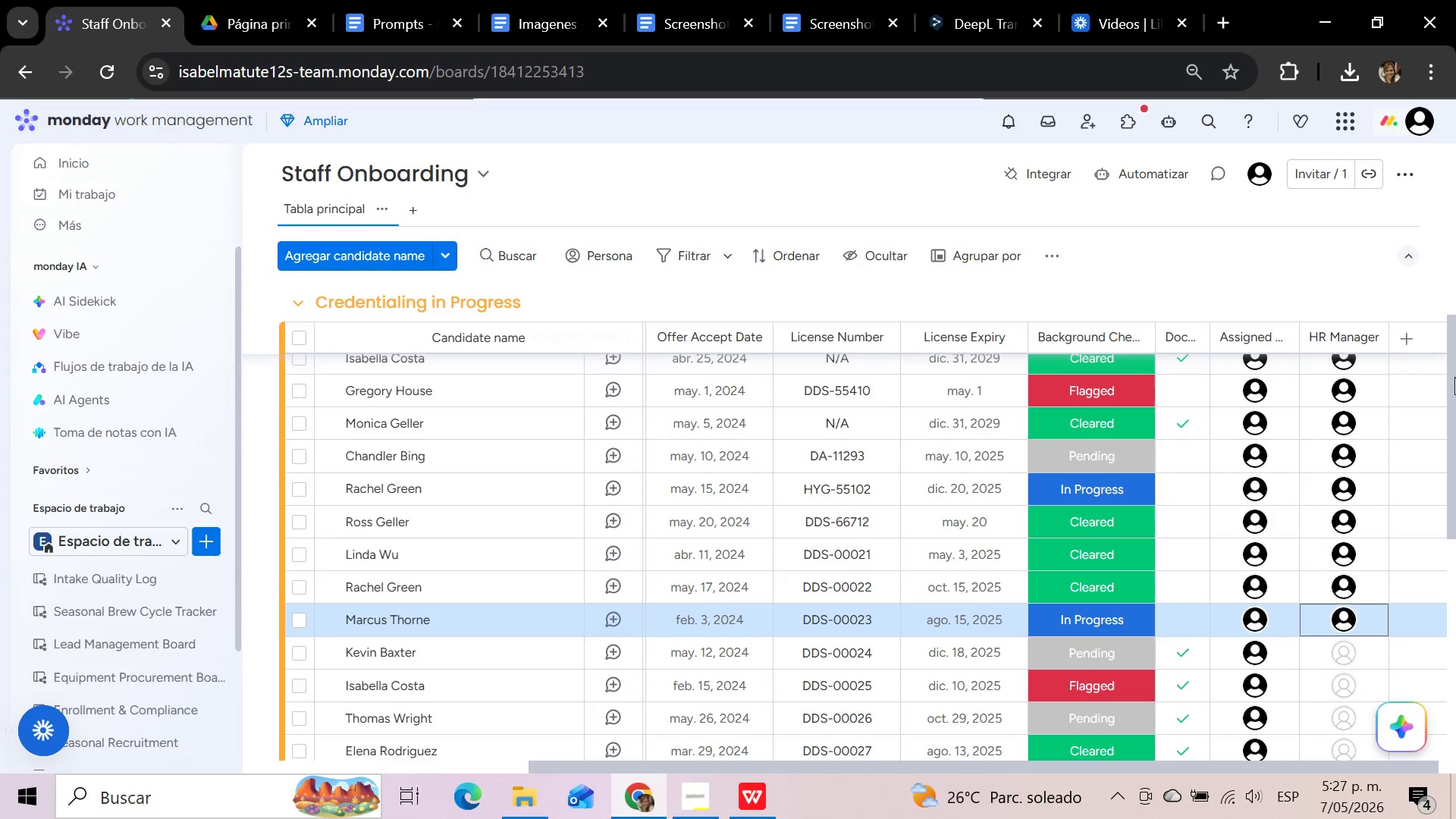 
left_click_drag(start_coordinate=[1455, 377], to_coordinate=[1455, 457])
 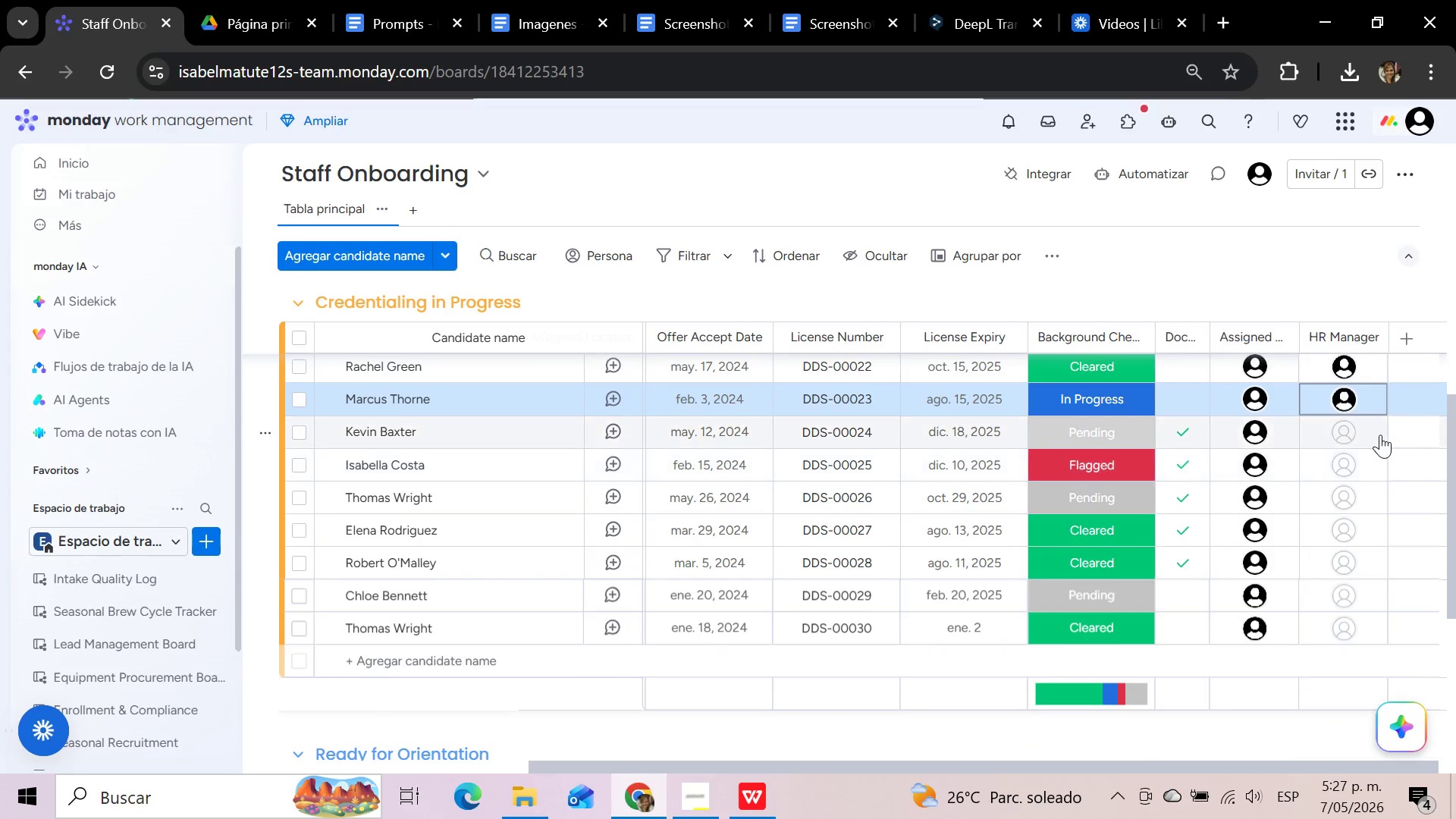 
left_click([1379, 435])
 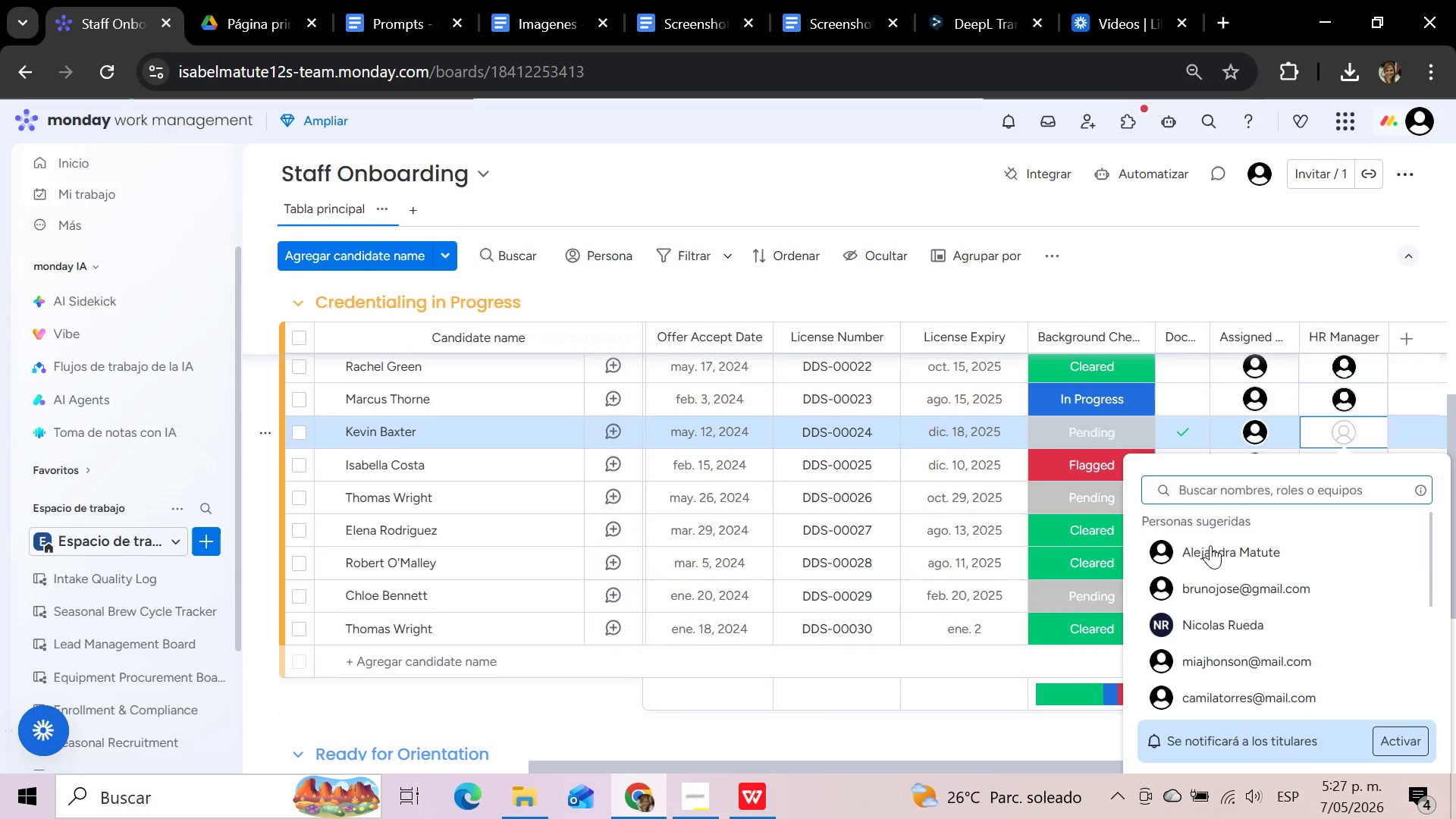 
left_click([1200, 563])
 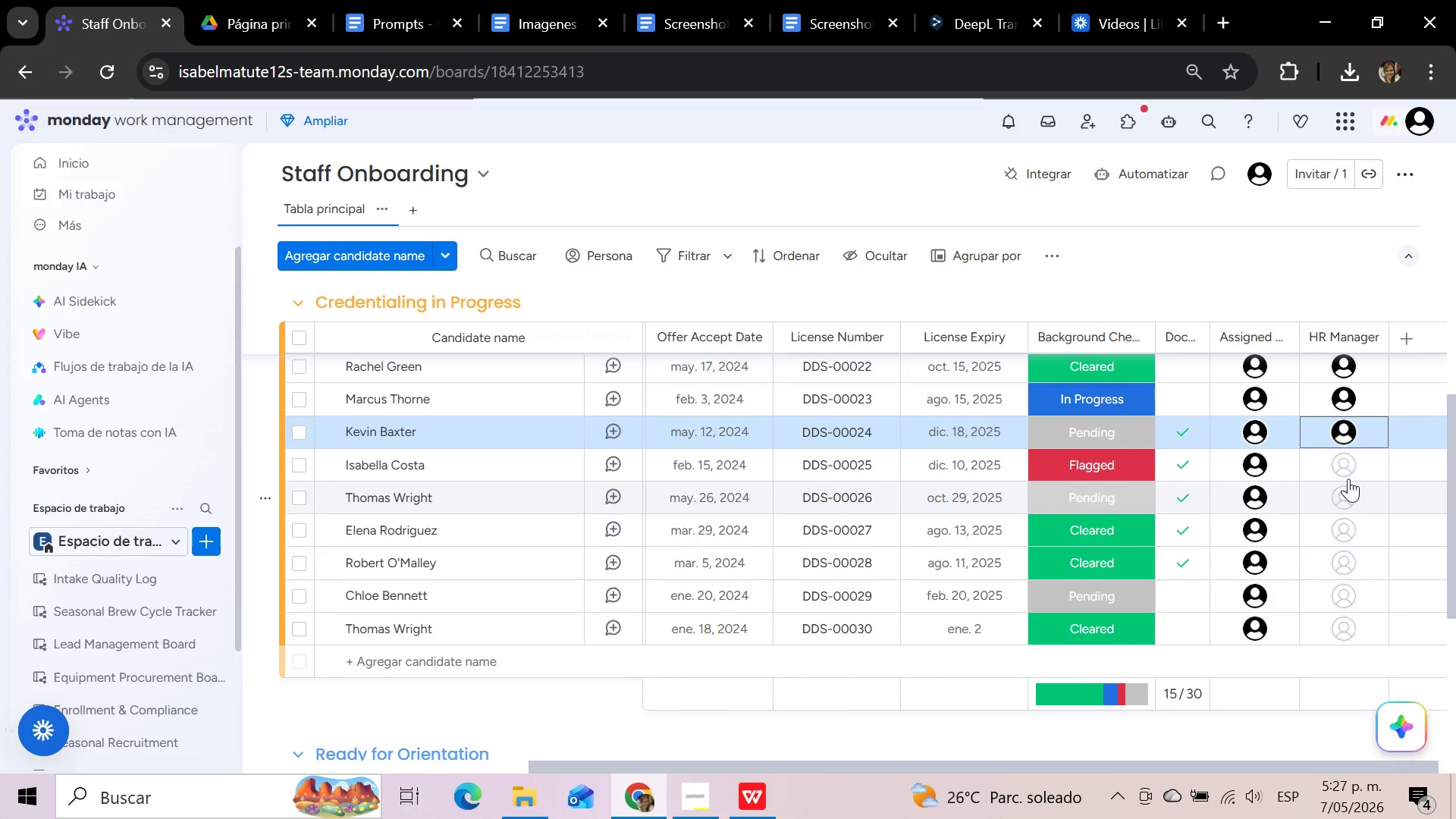 
left_click([1351, 473])
 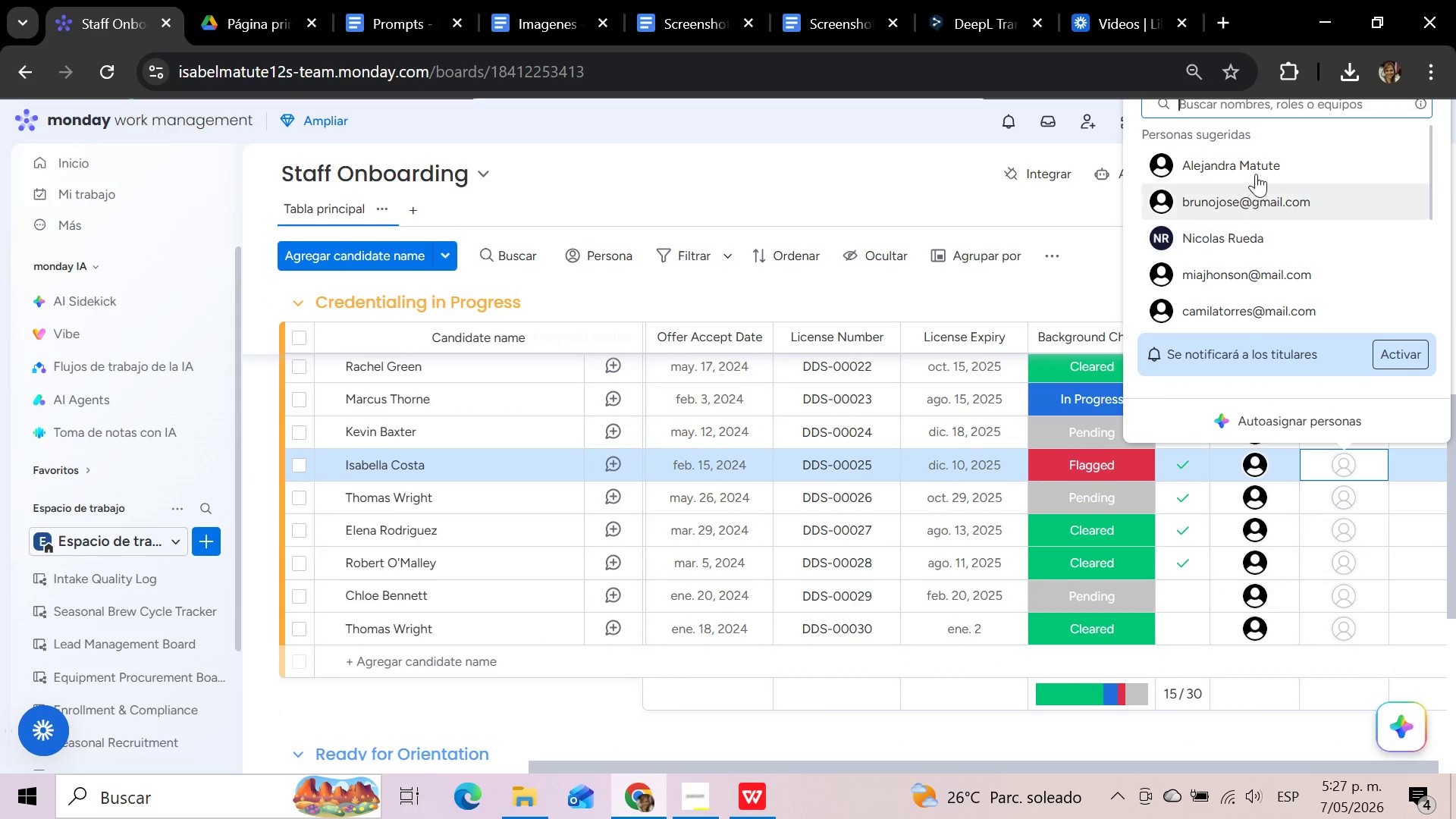 
left_click([1258, 168])
 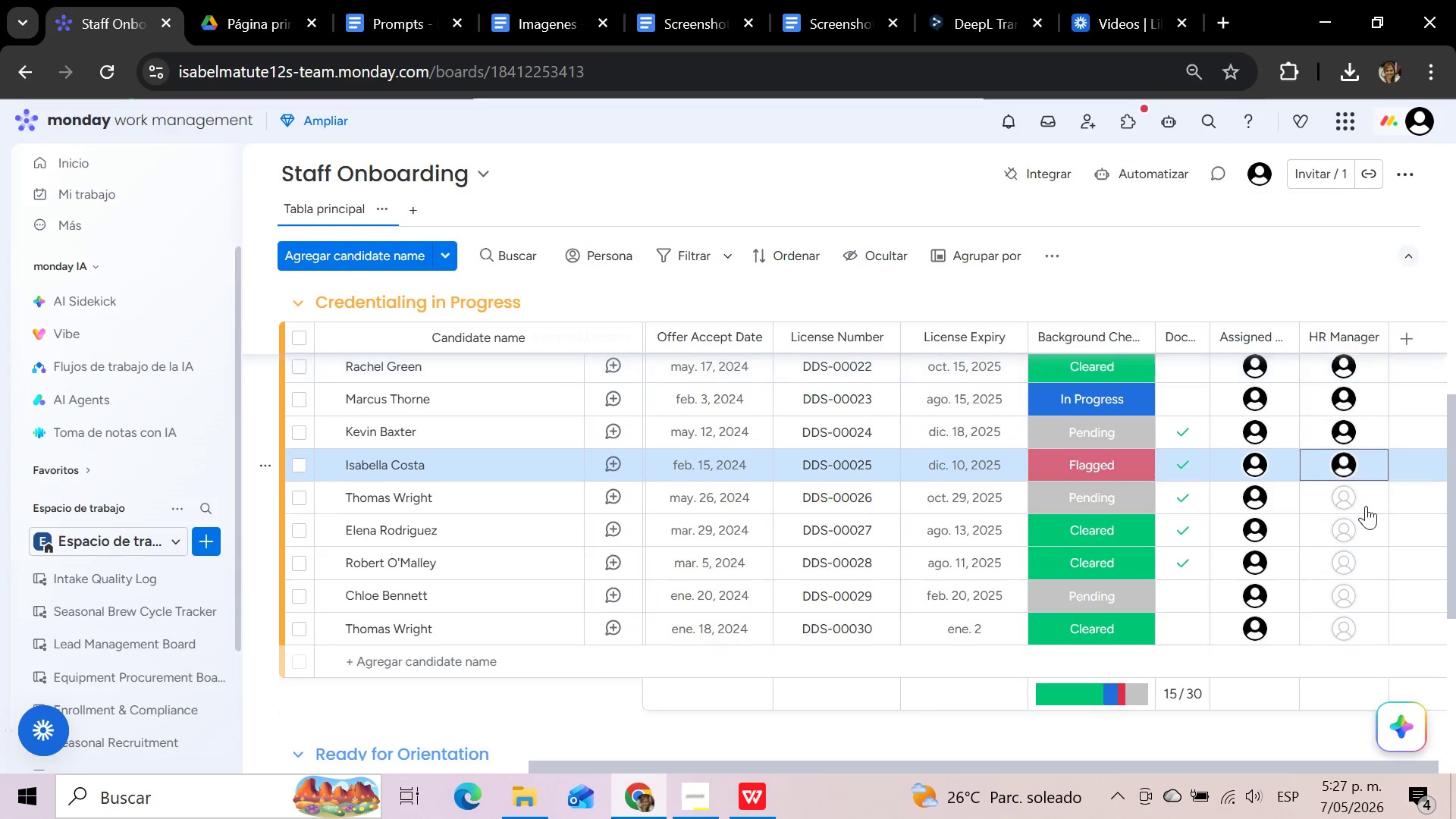 
left_click([1363, 508])
 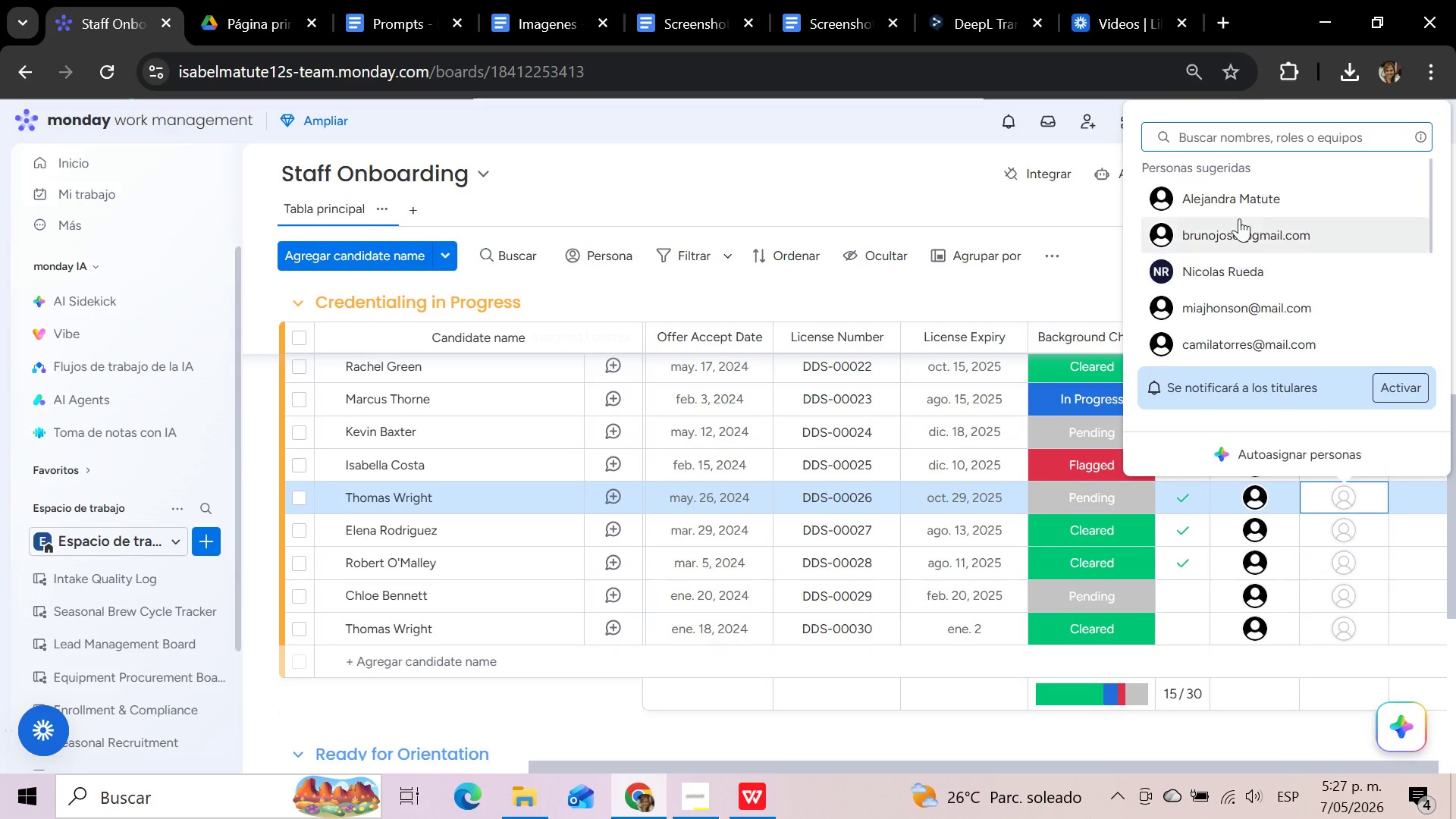 
left_click([1239, 193])
 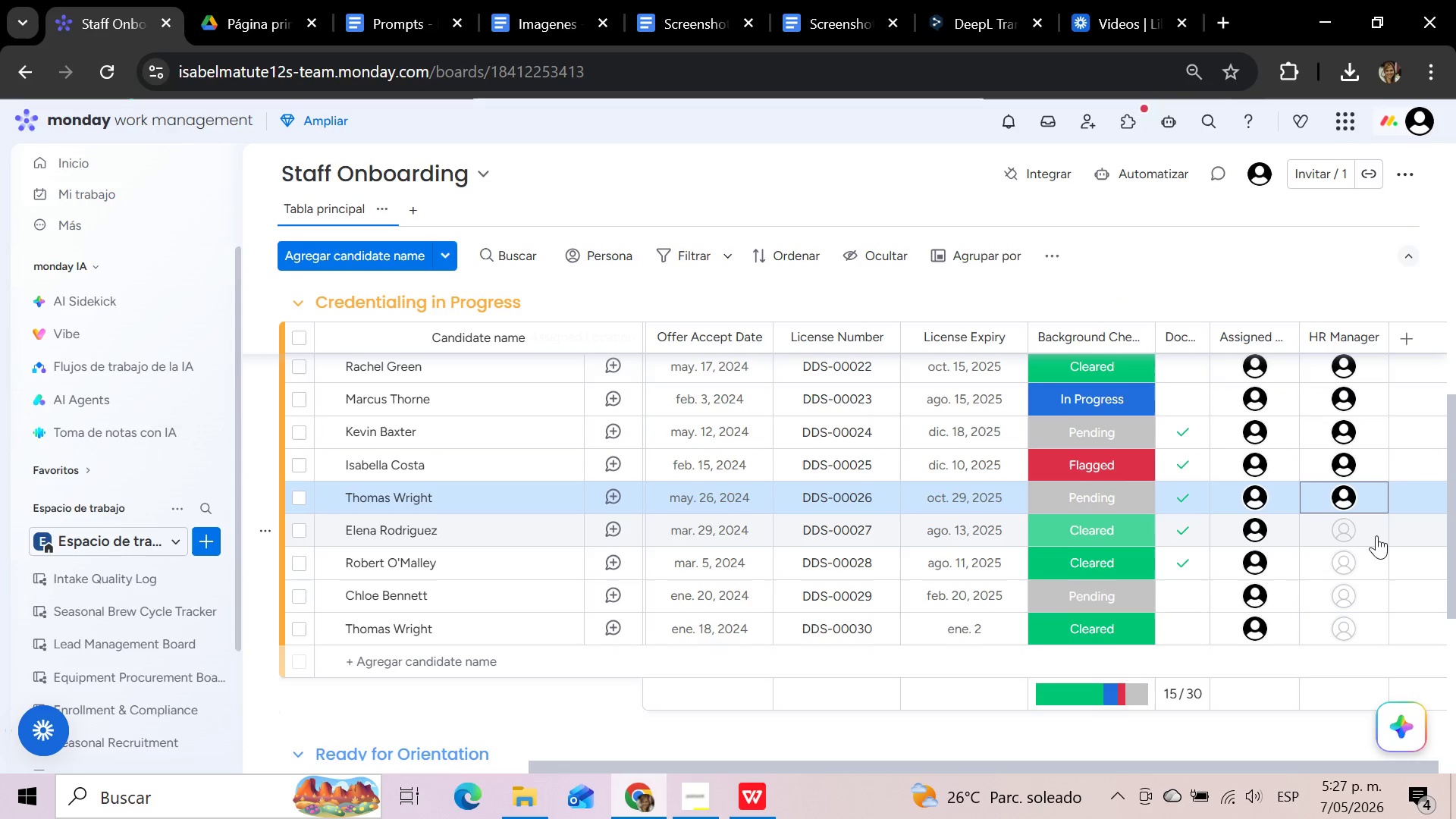 
left_click([1374, 535])
 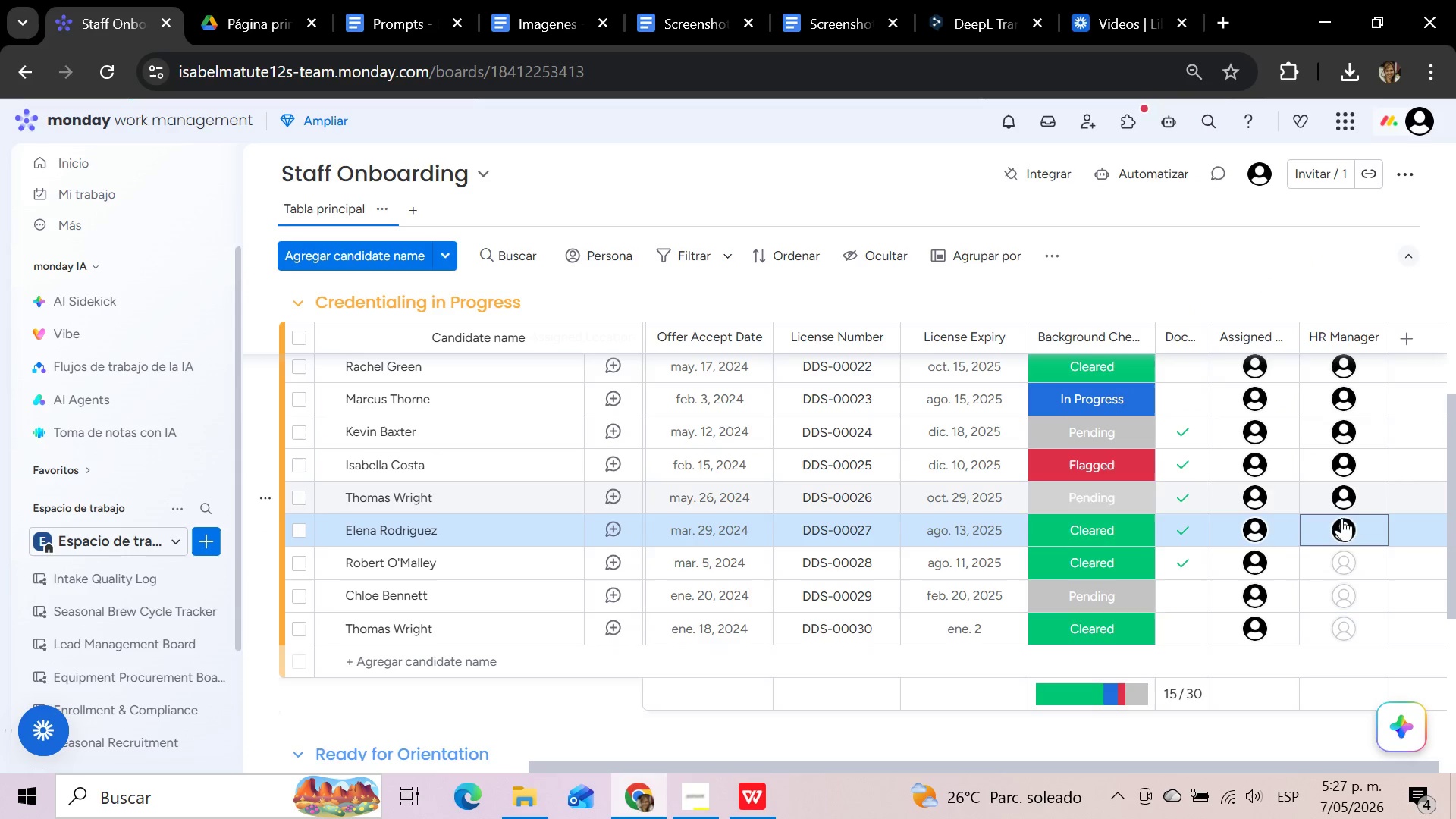 
left_click([1335, 568])
 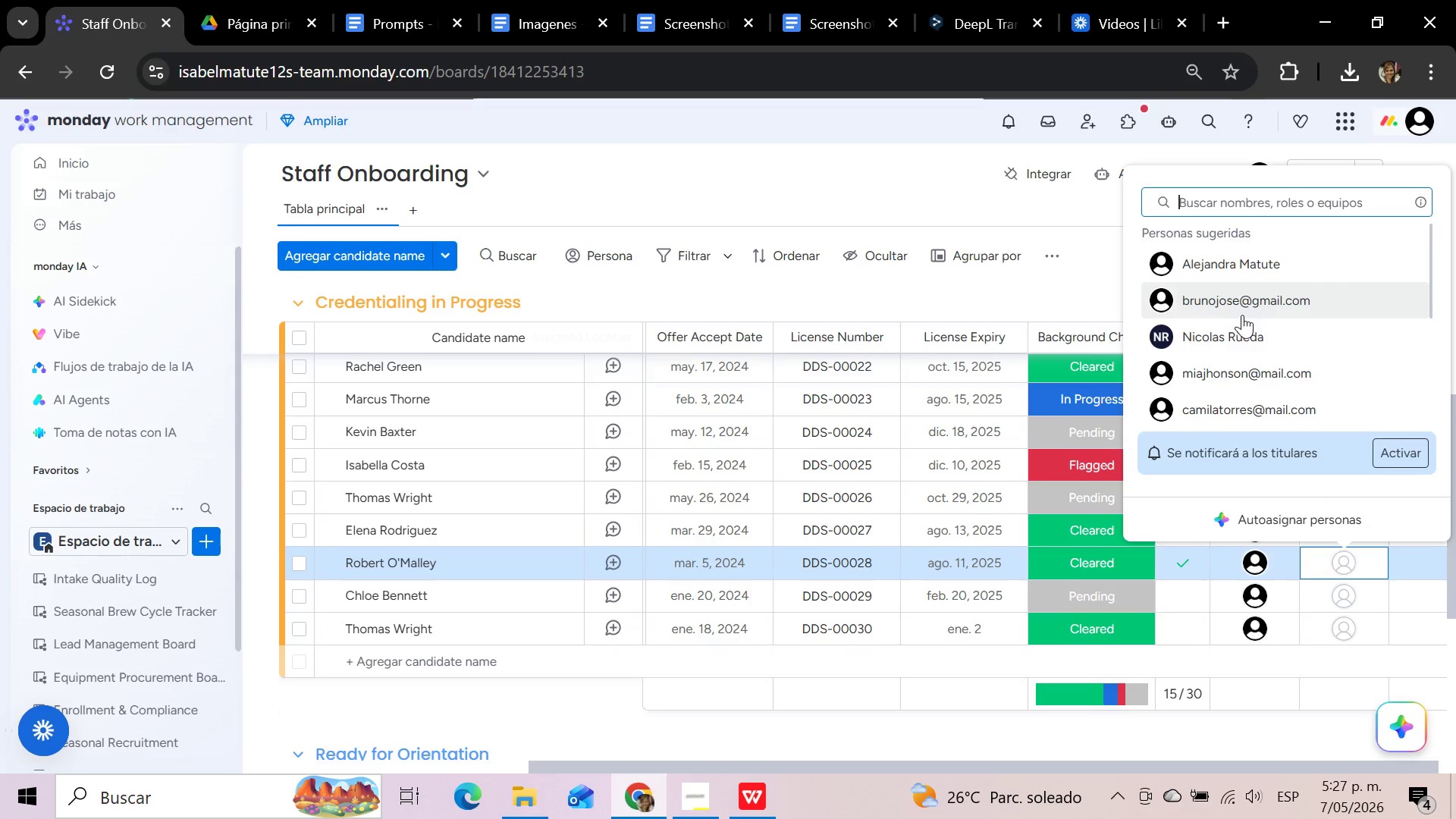 
left_click([1247, 271])
 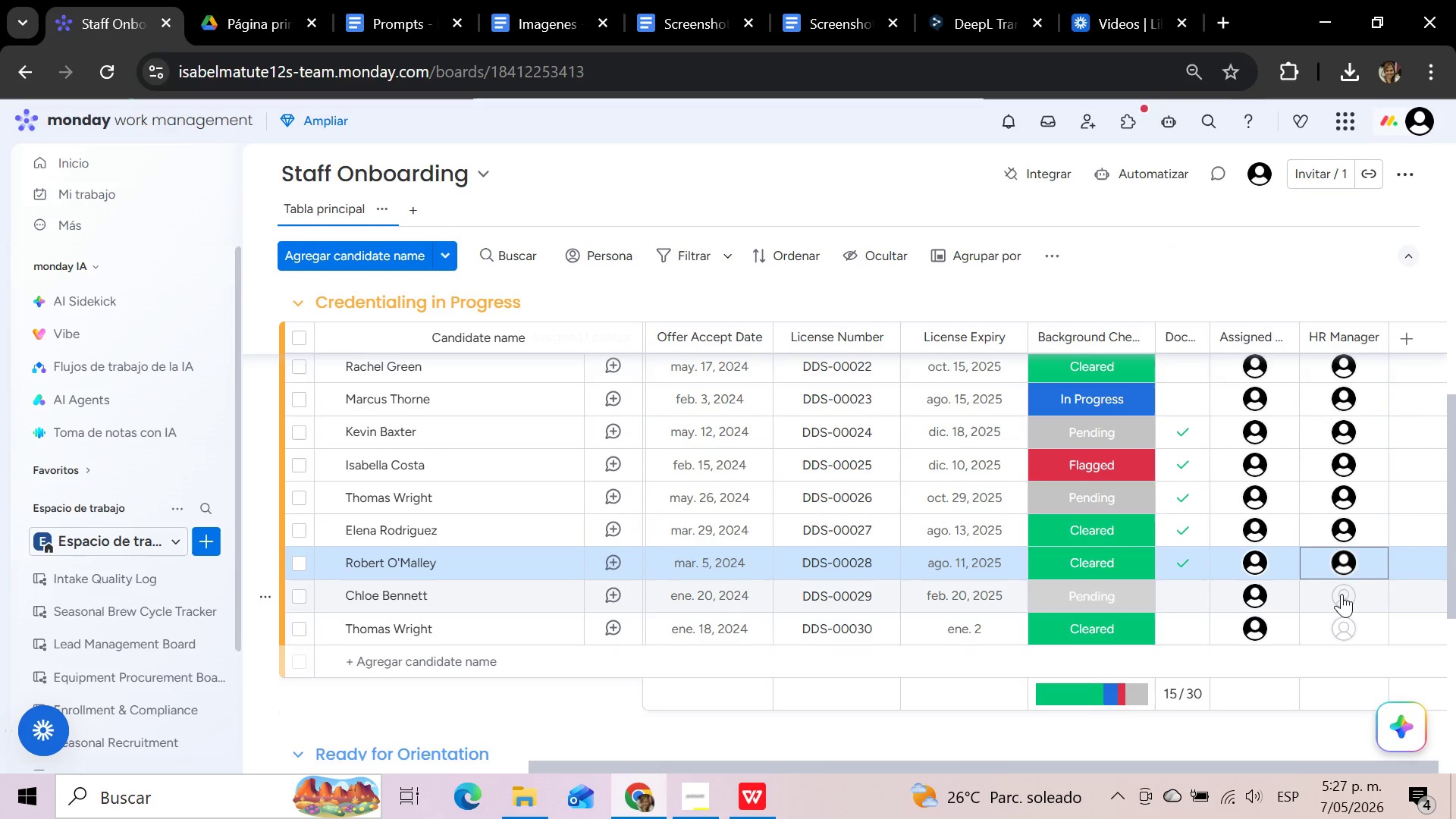 
left_click([1341, 597])
 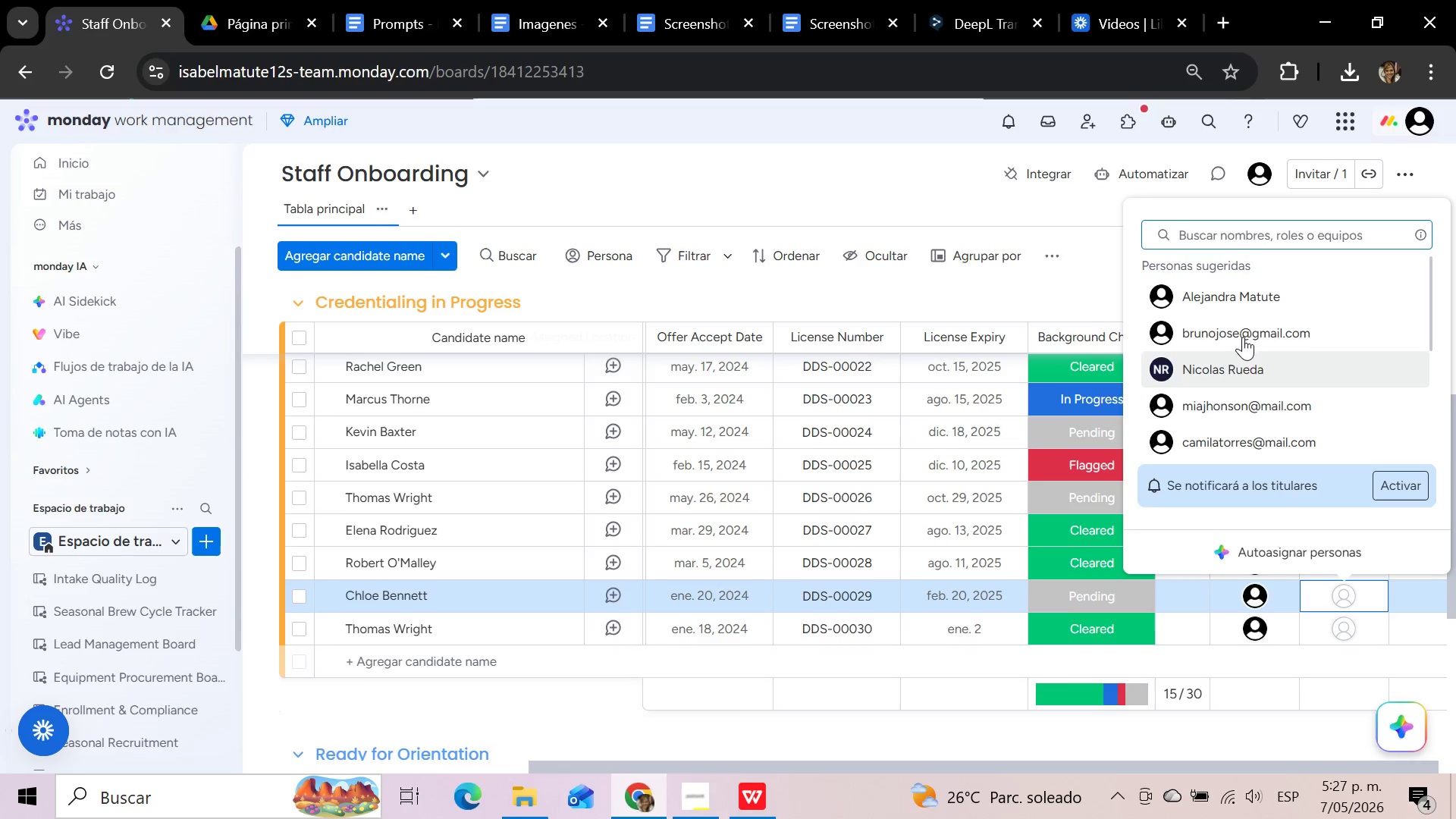 
left_click([1247, 293])
 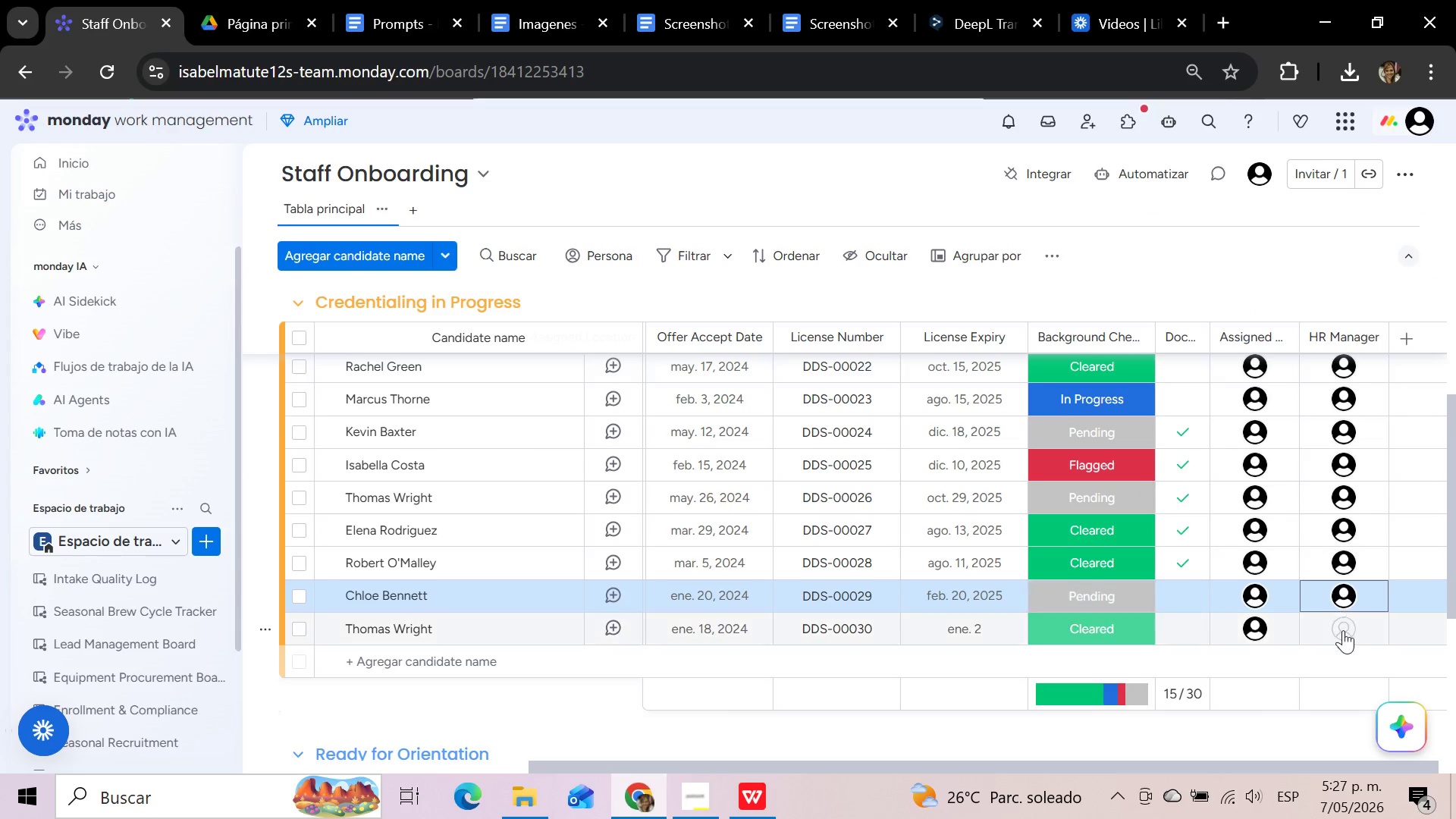 
left_click([1343, 630])
 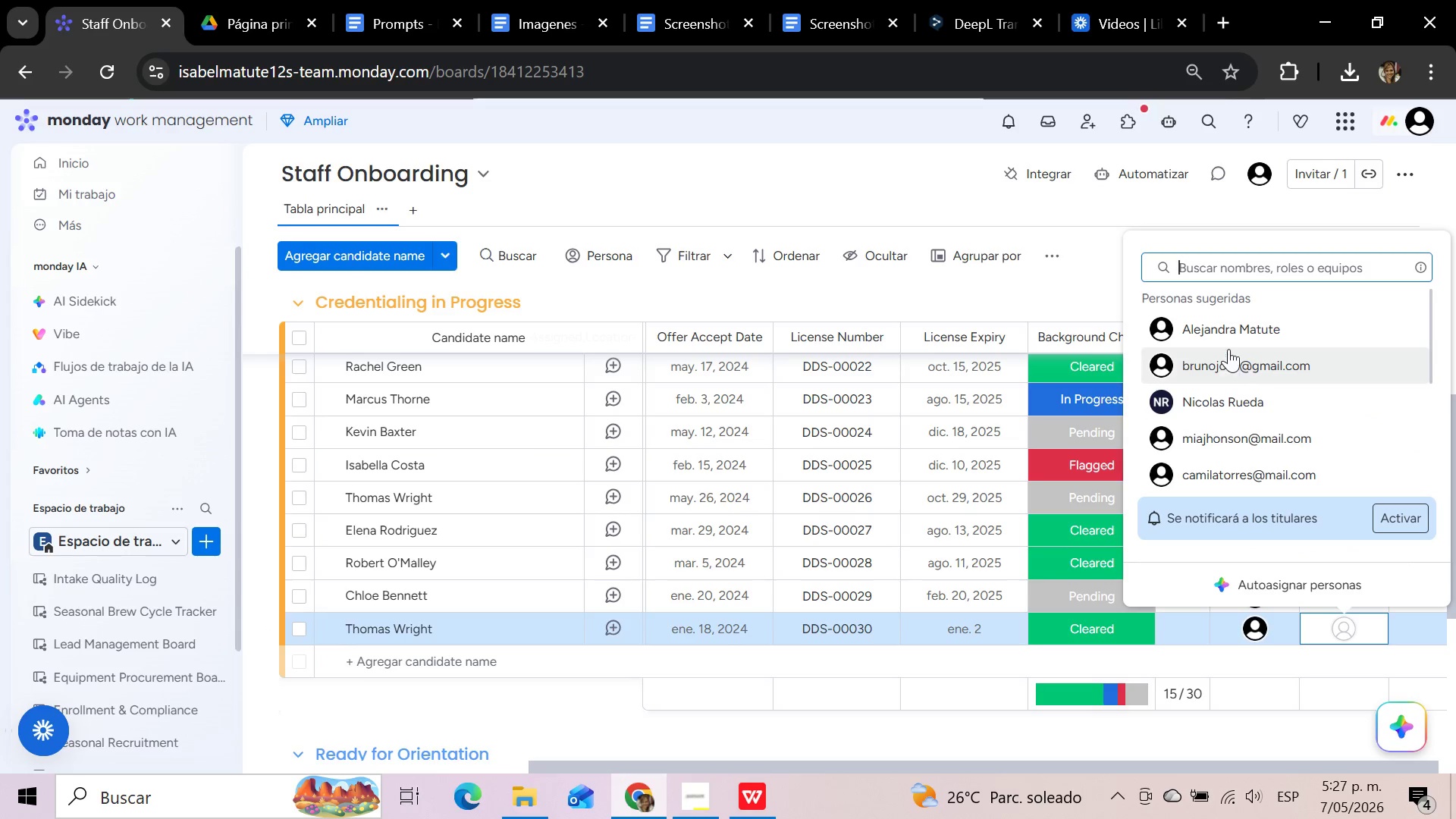 
left_click([1228, 330])
 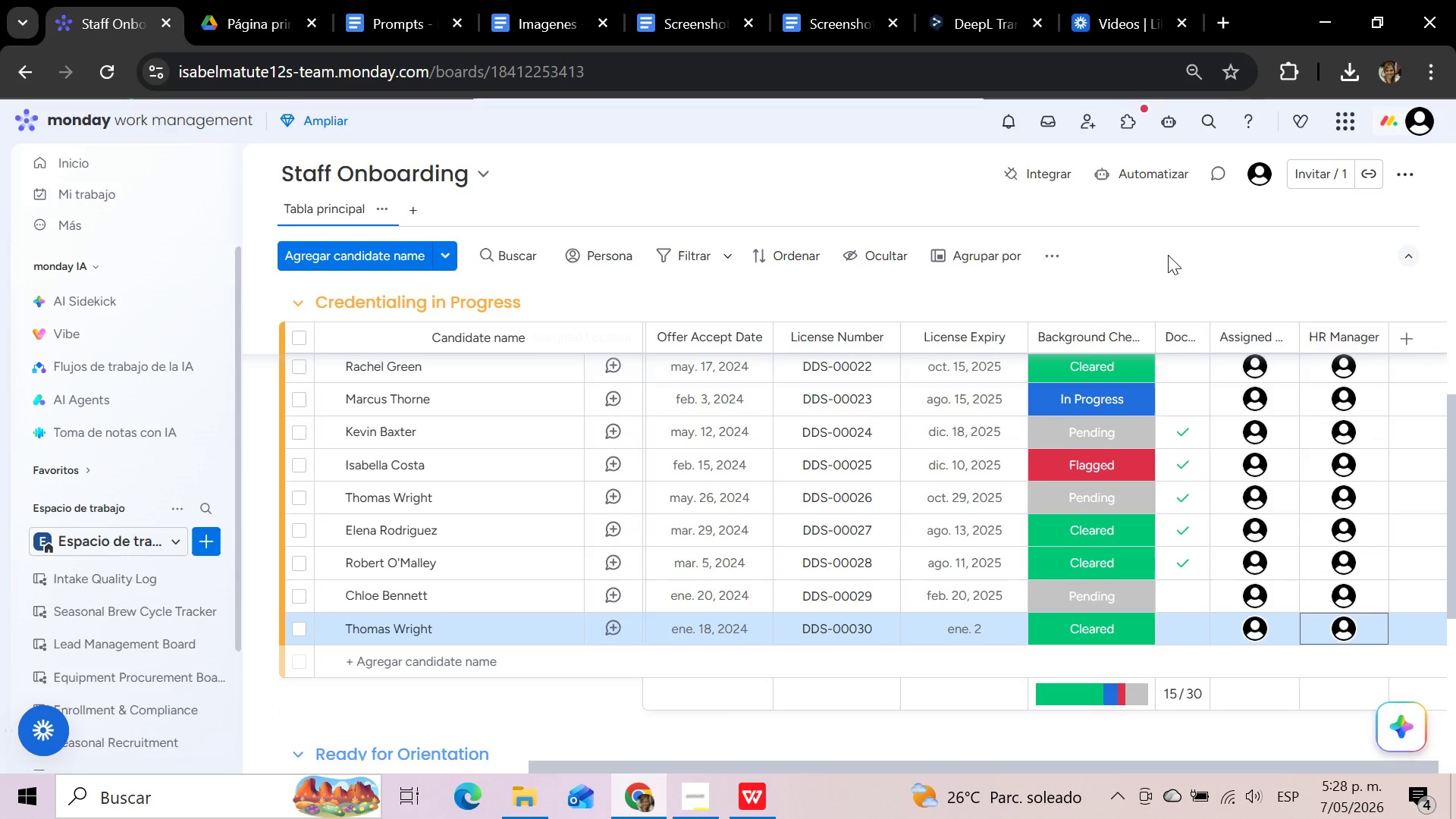 
wait(64.62)
 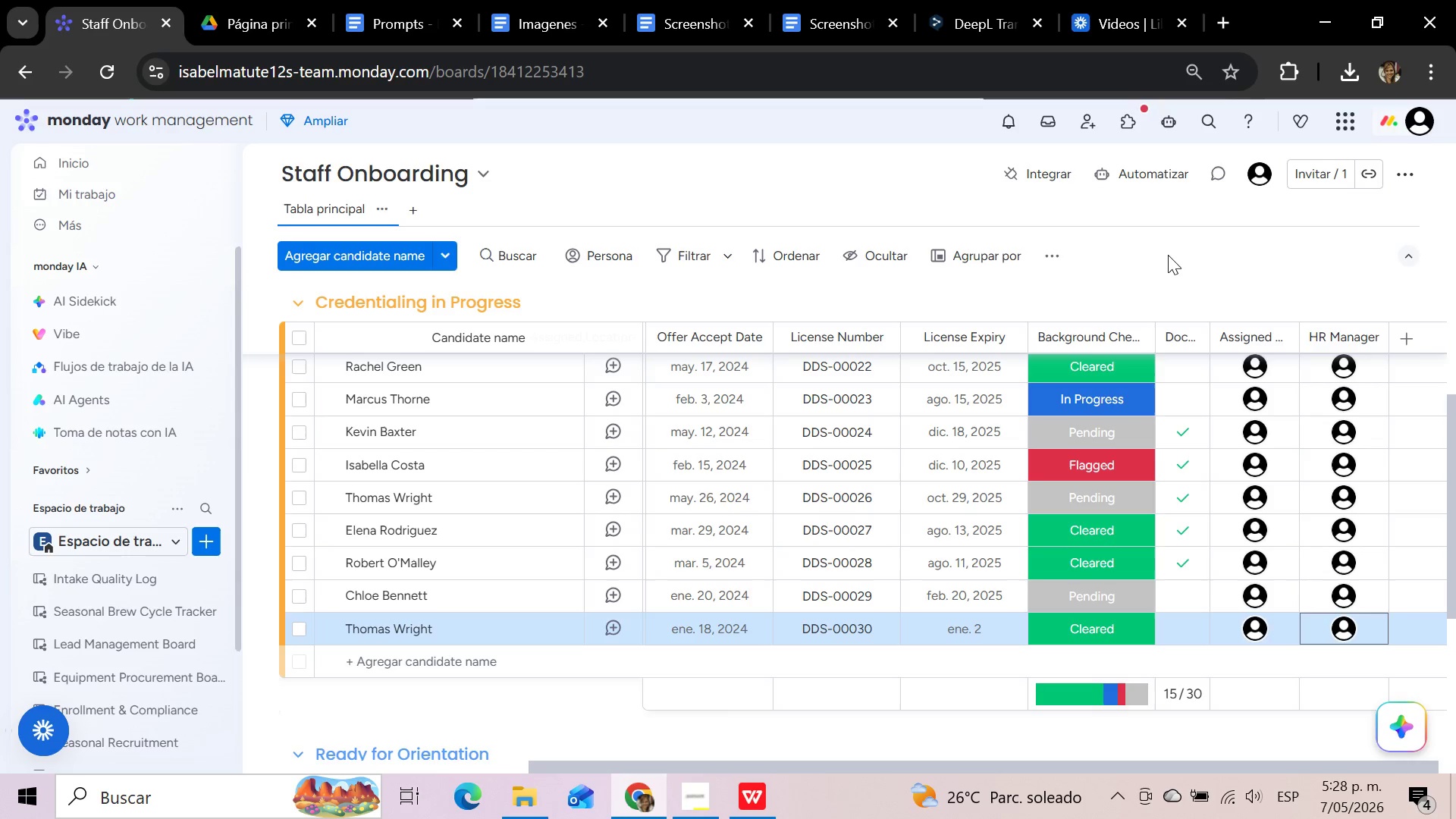 
left_click([708, 810])